 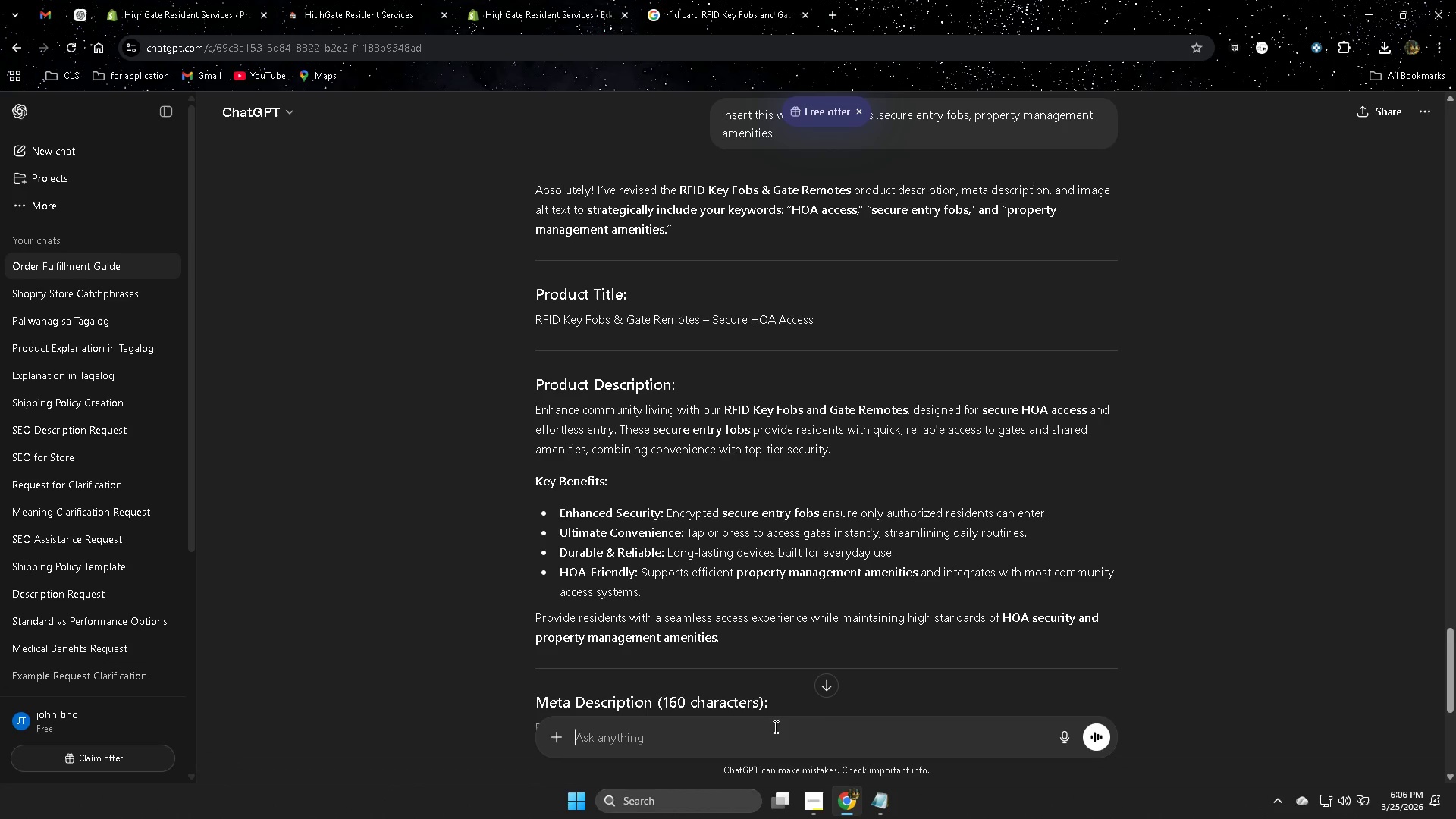 
scroll: coordinate [830, 657], scroll_direction: down, amount: 5.0
 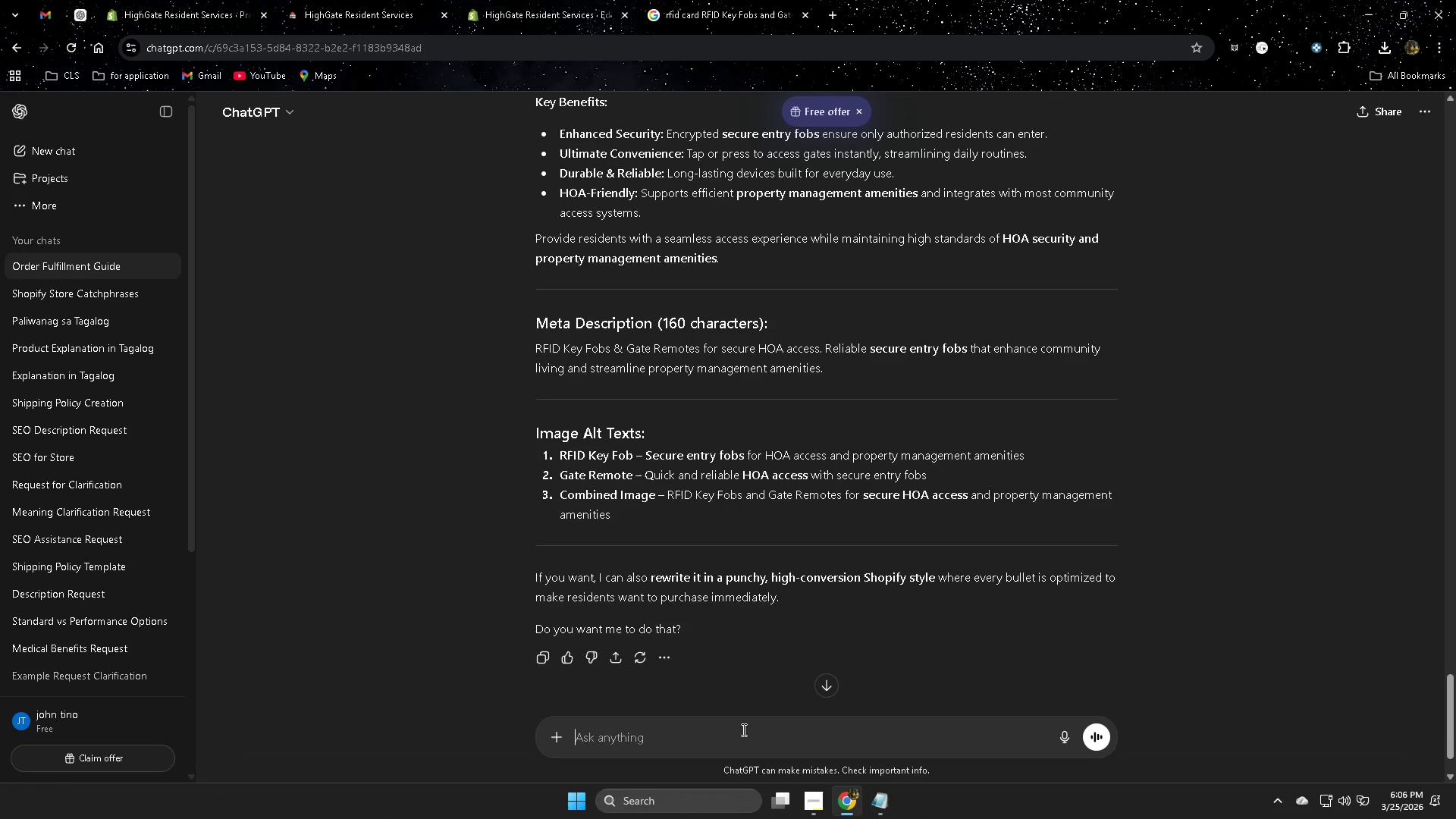 
type(ak)
key(Backspace)
key(Backspace)
 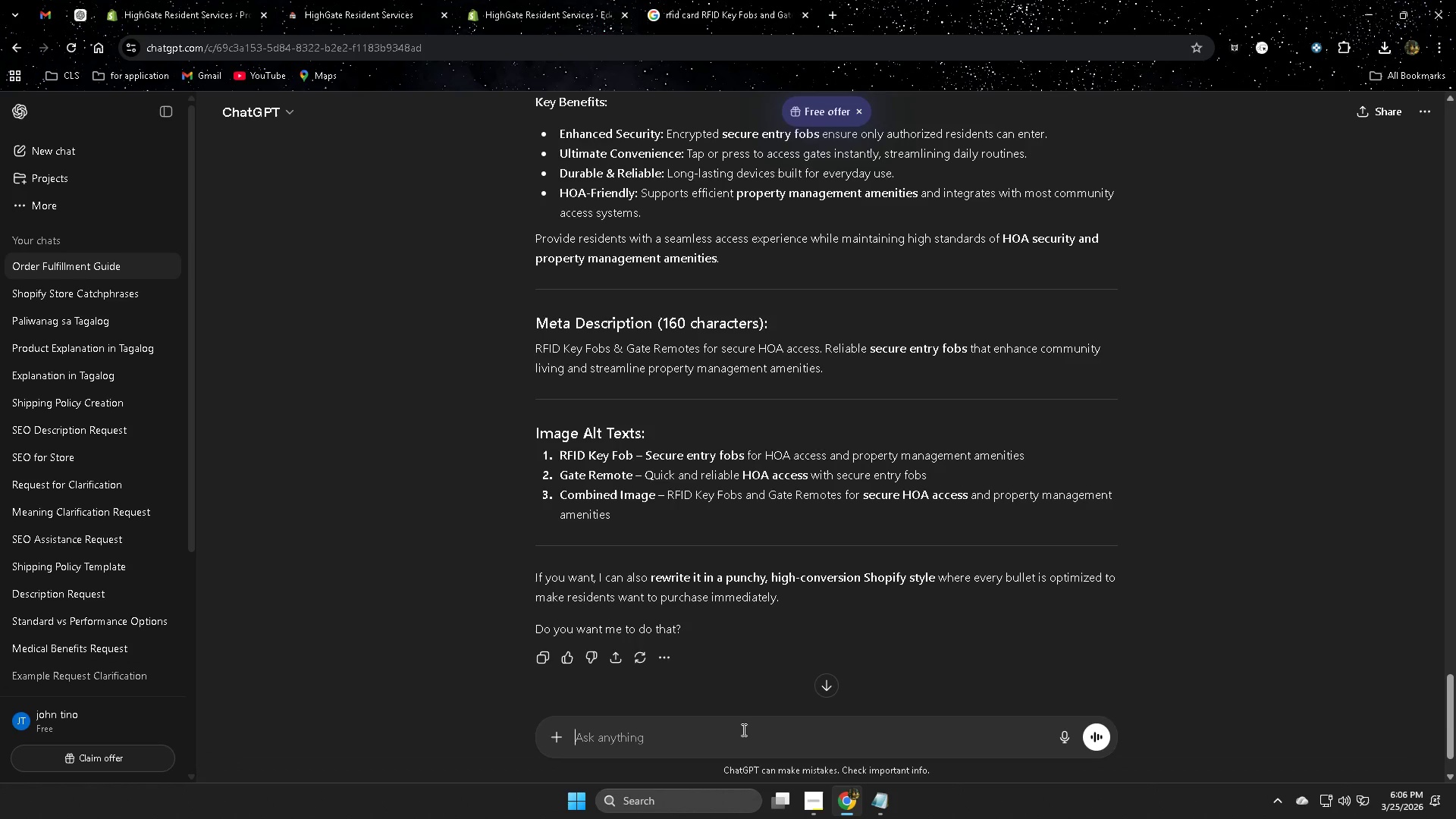 
key(Control+ControlLeft)
 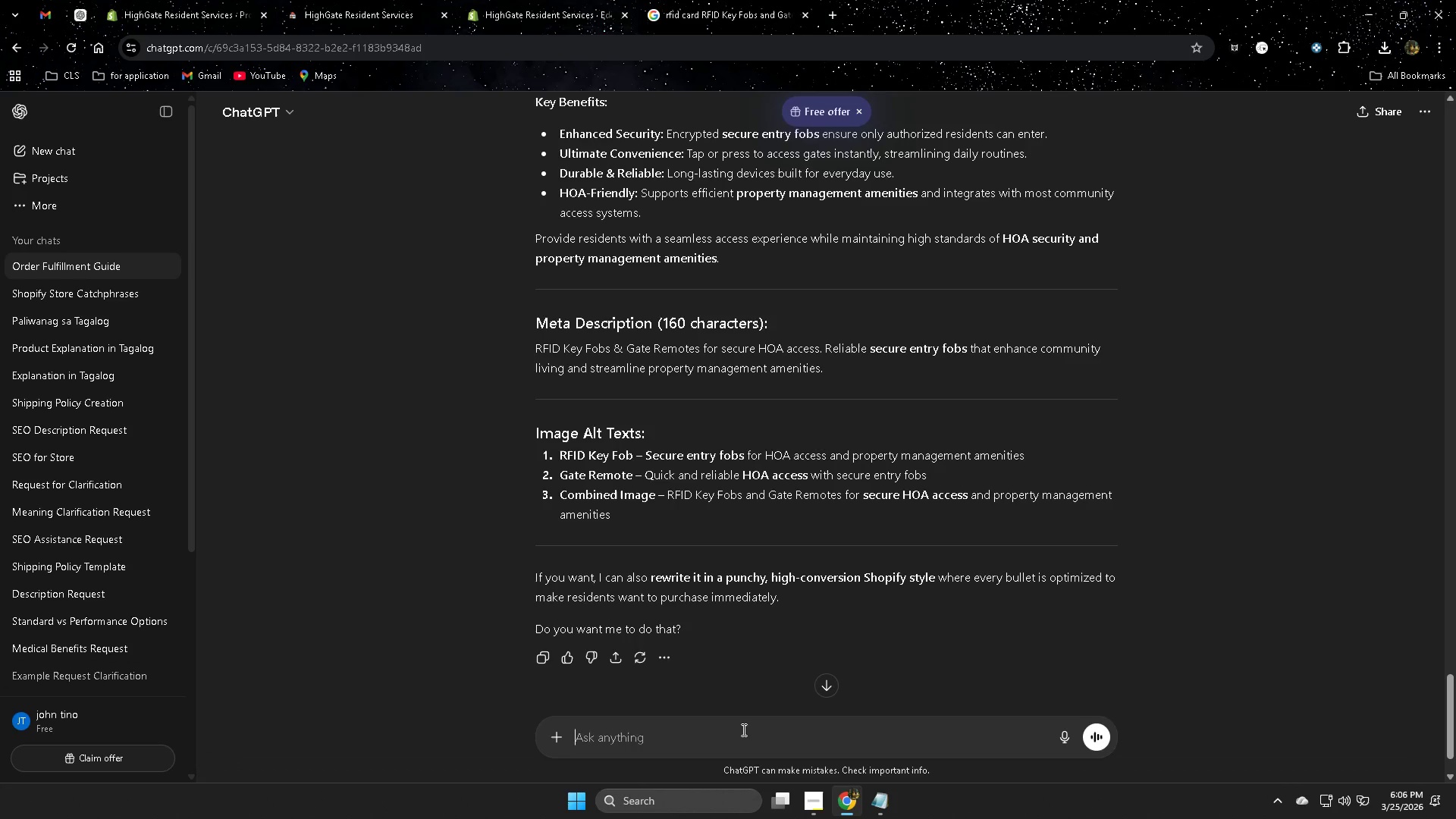 
key(Control+V)
 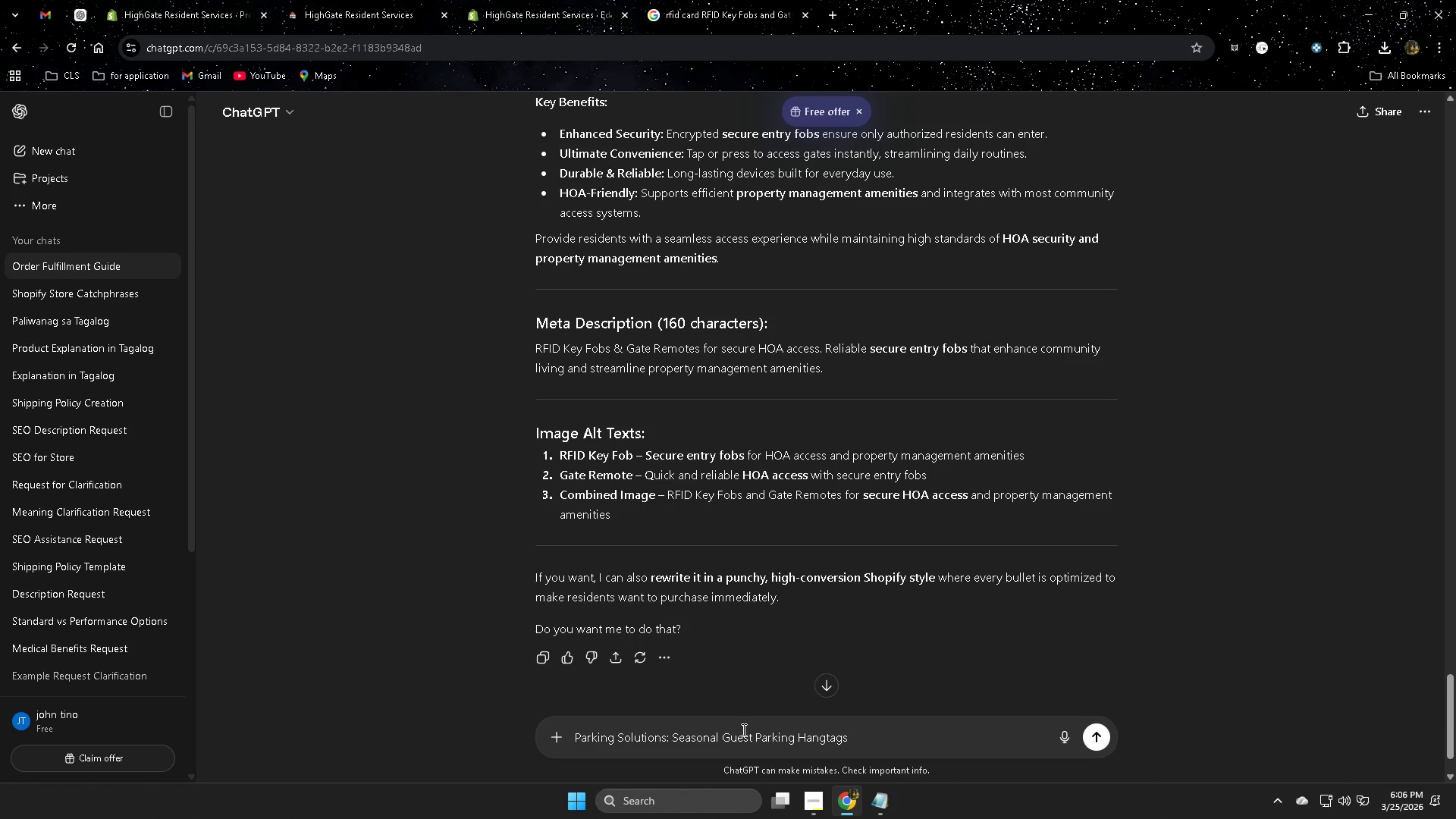 
key(Space)
 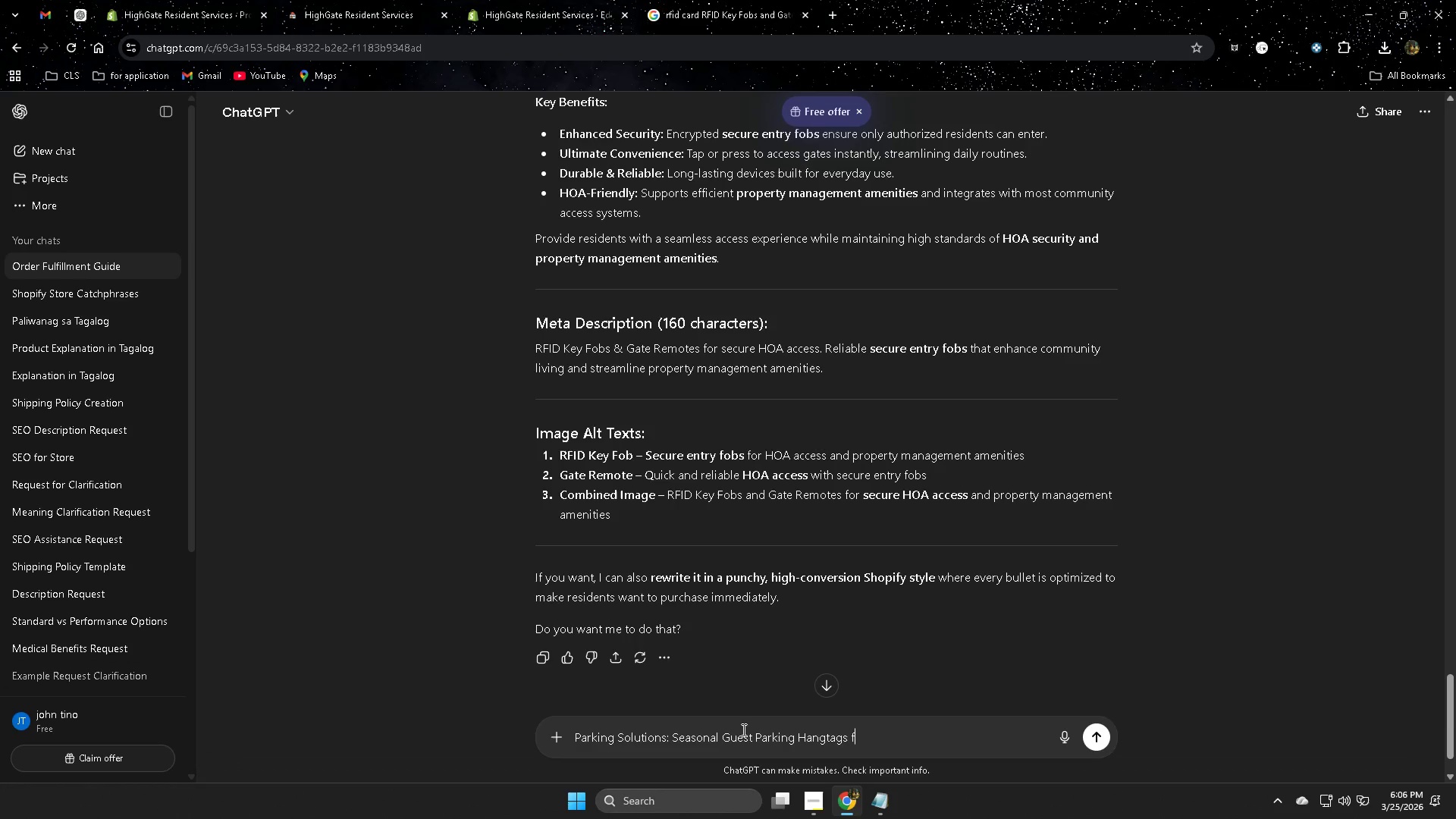 
key(F)
 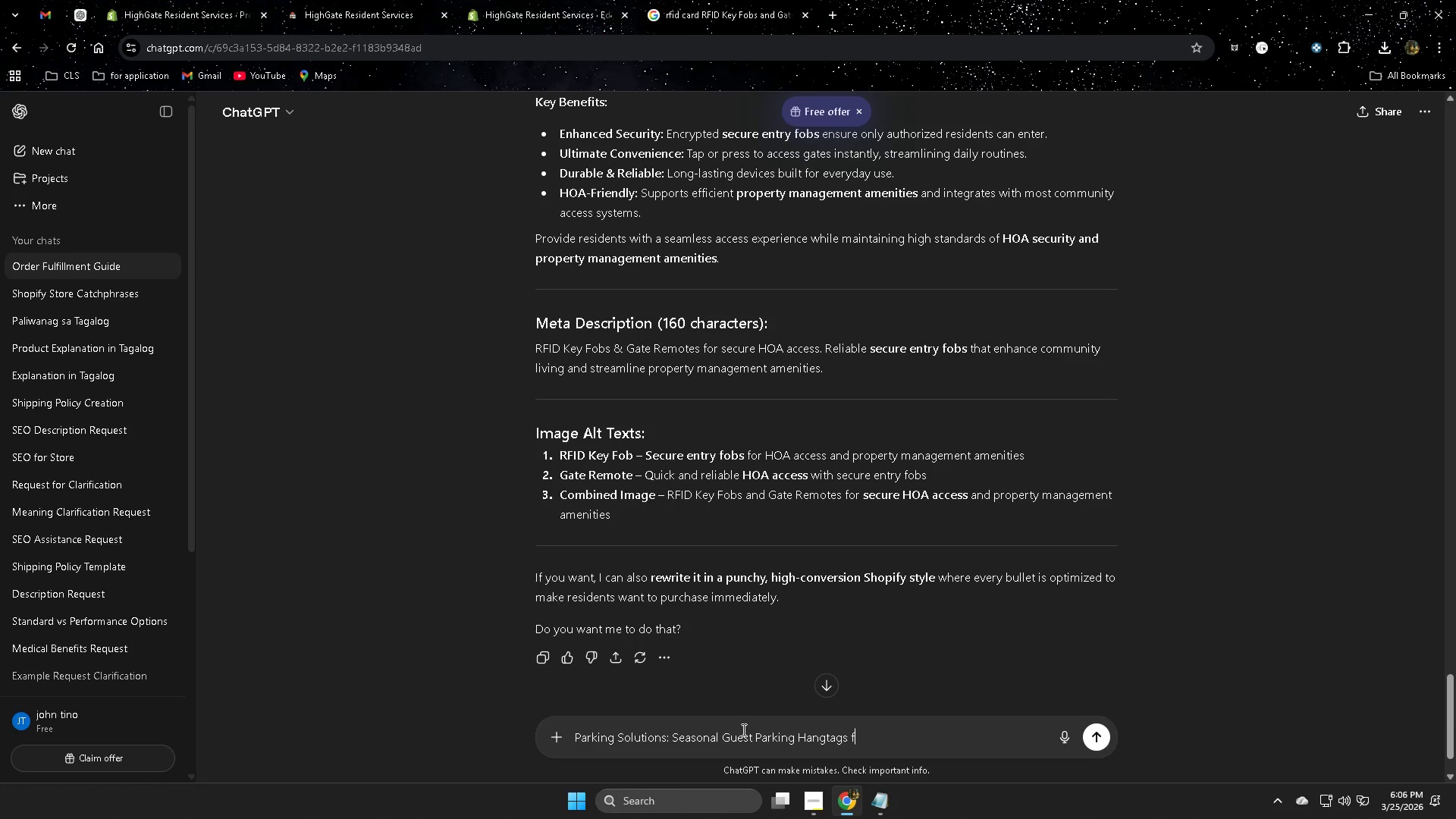 
key(Backspace)
 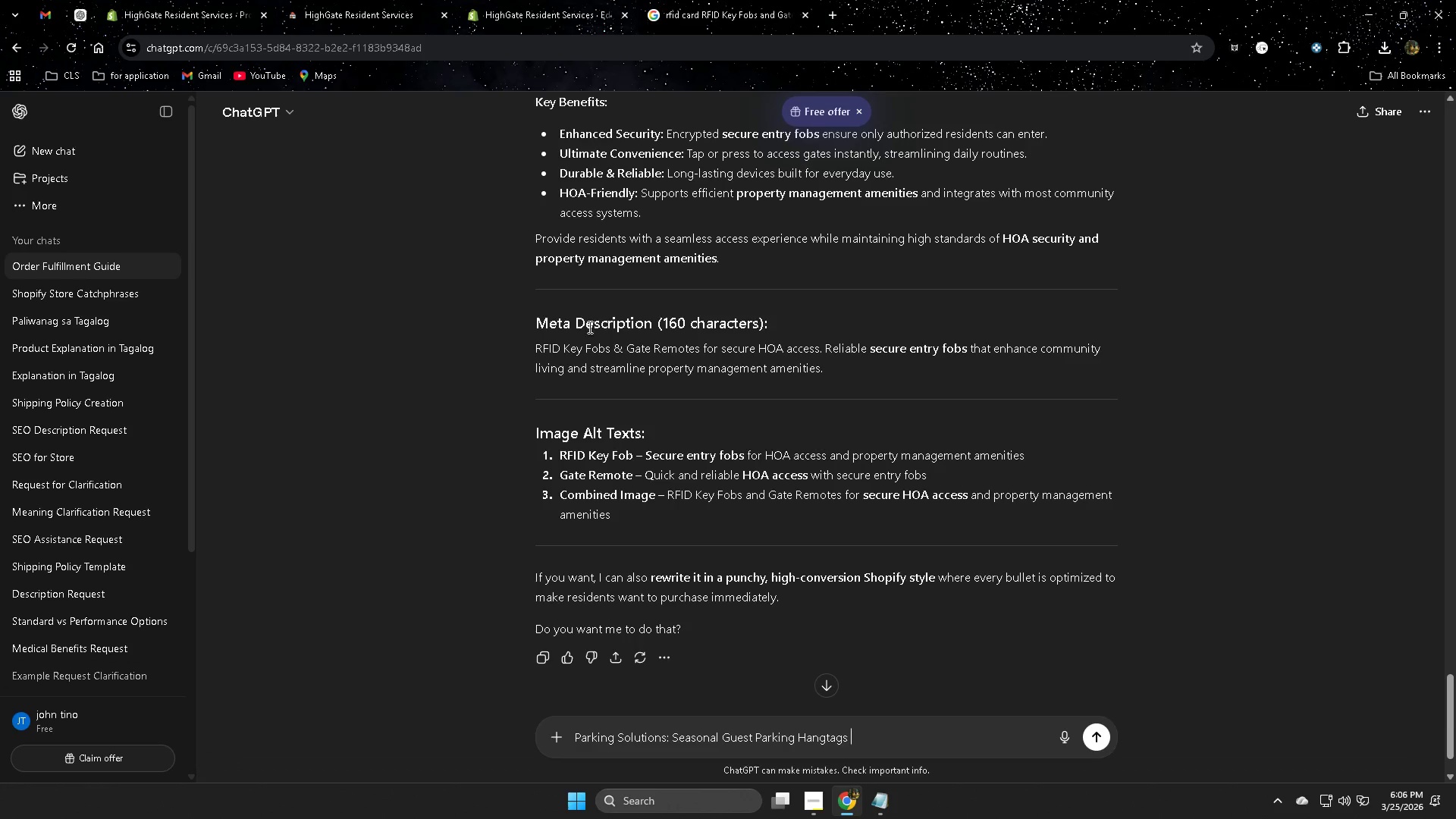 
left_click([550, 321])
 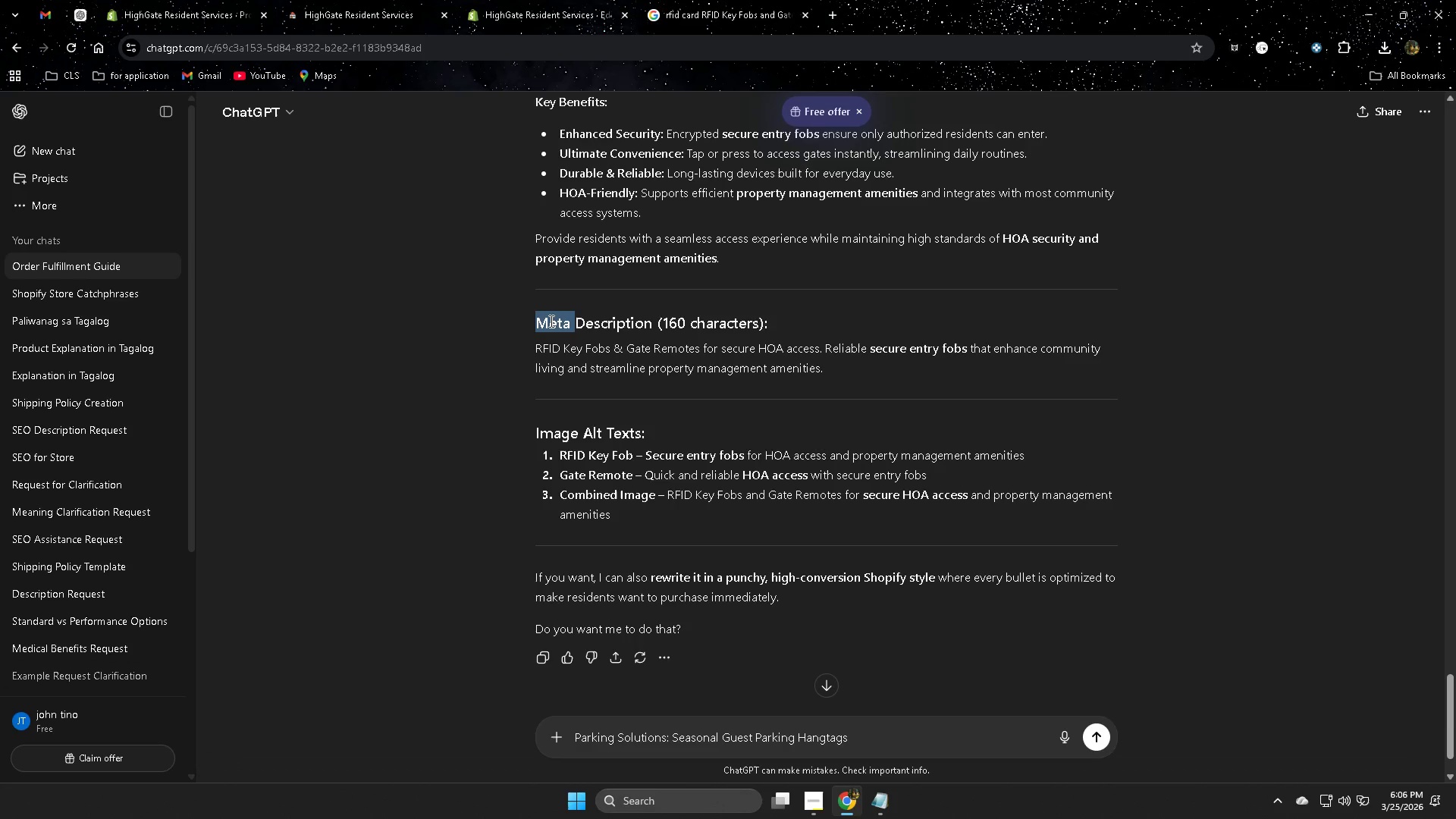 
left_click_drag(start_coordinate=[550, 321], to_coordinate=[611, 321])
 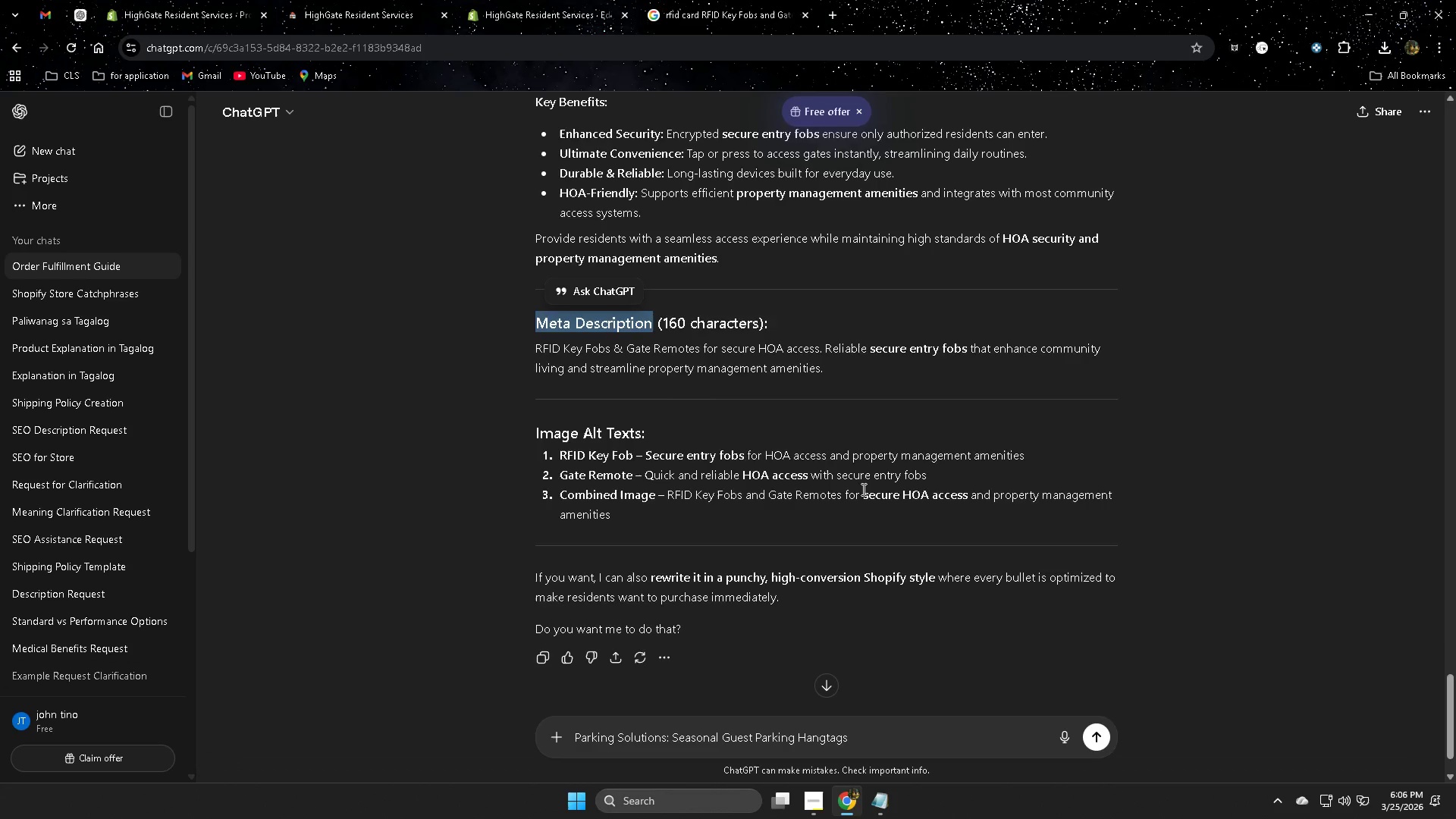 
scroll: coordinate [1310, 482], scroll_direction: up, amount: 5.0
 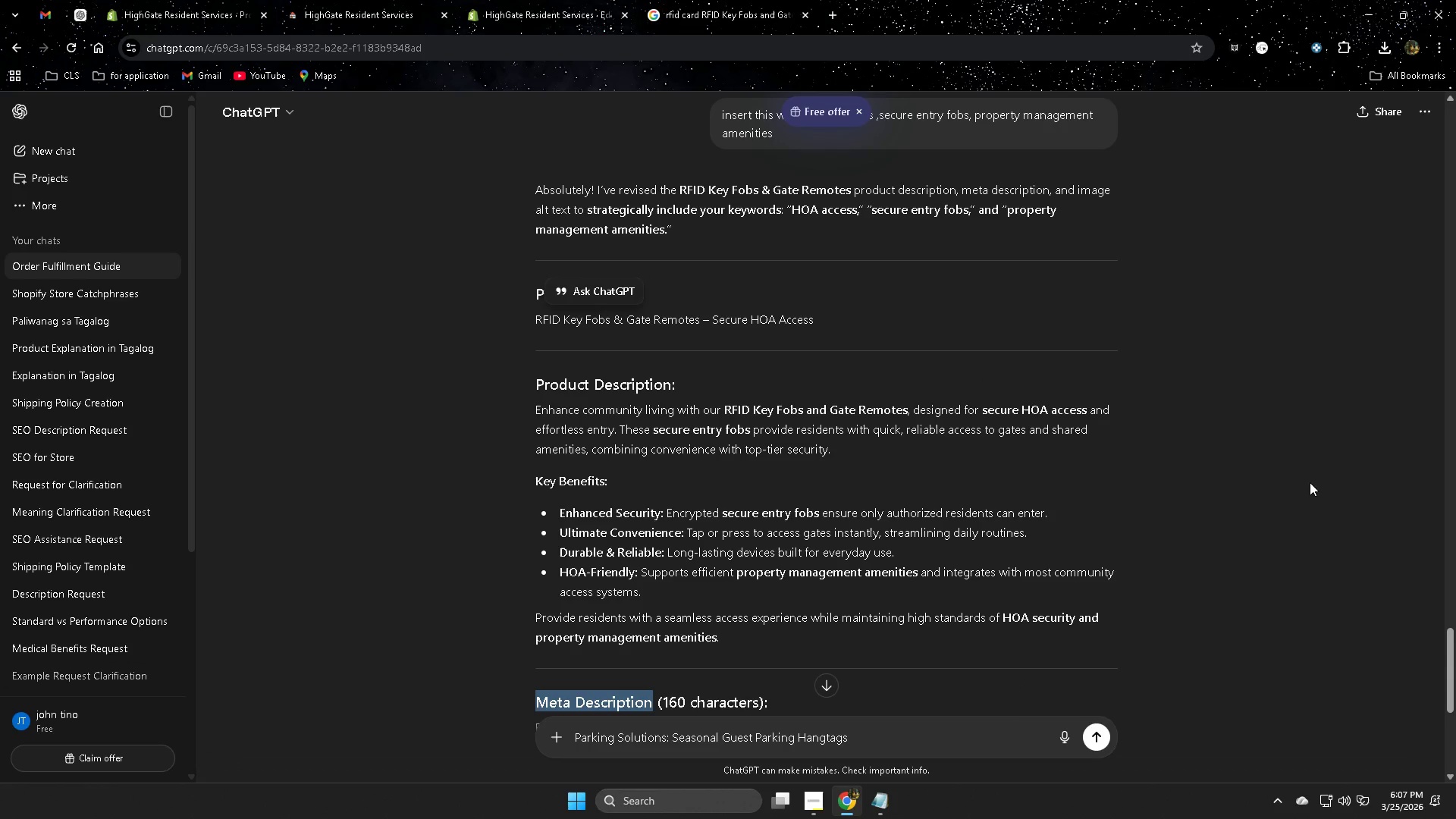 
scroll: coordinate [1301, 497], scroll_direction: down, amount: 5.0
 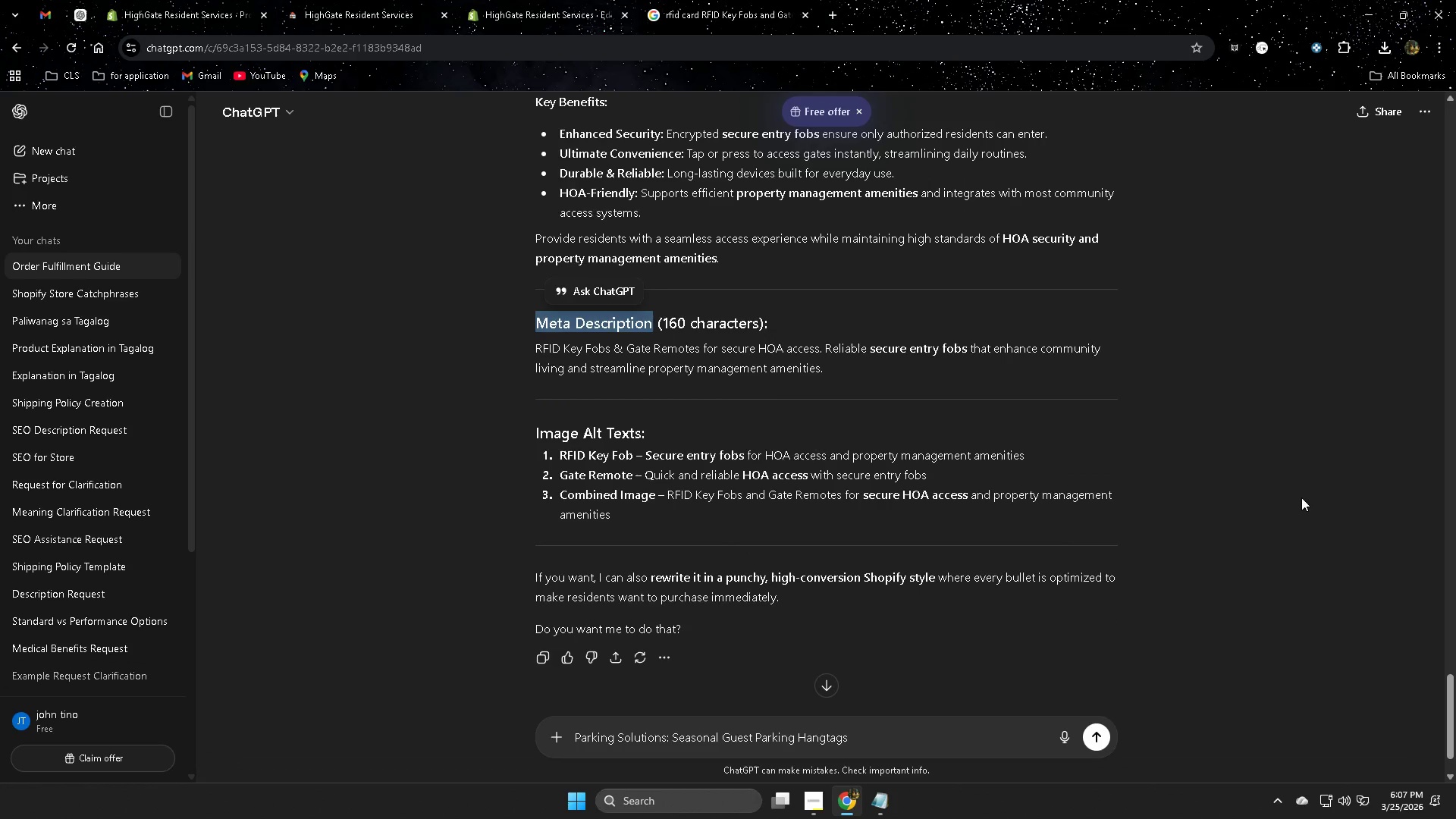 
key(Control+C)
 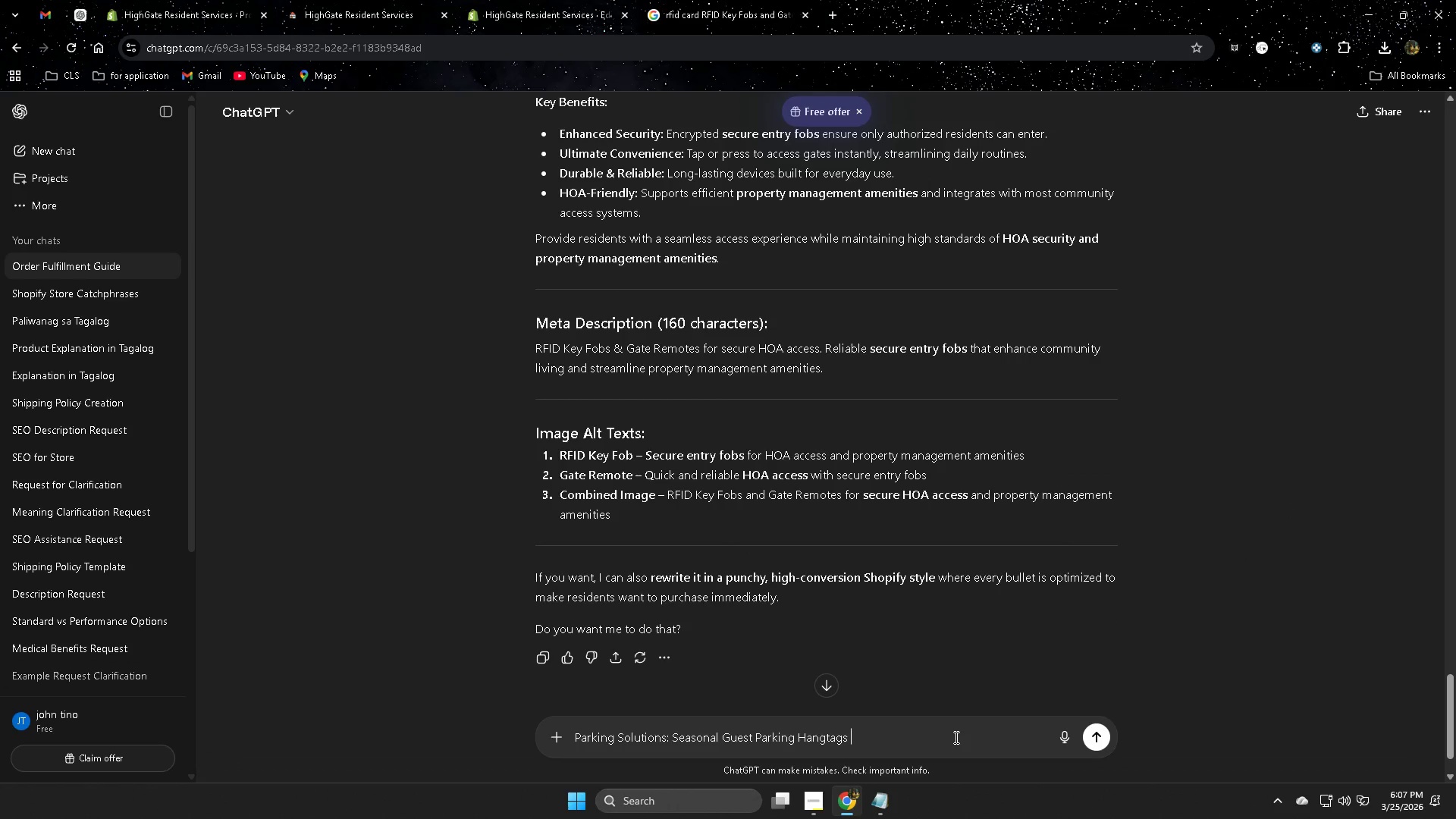 
left_click([573, 738])
 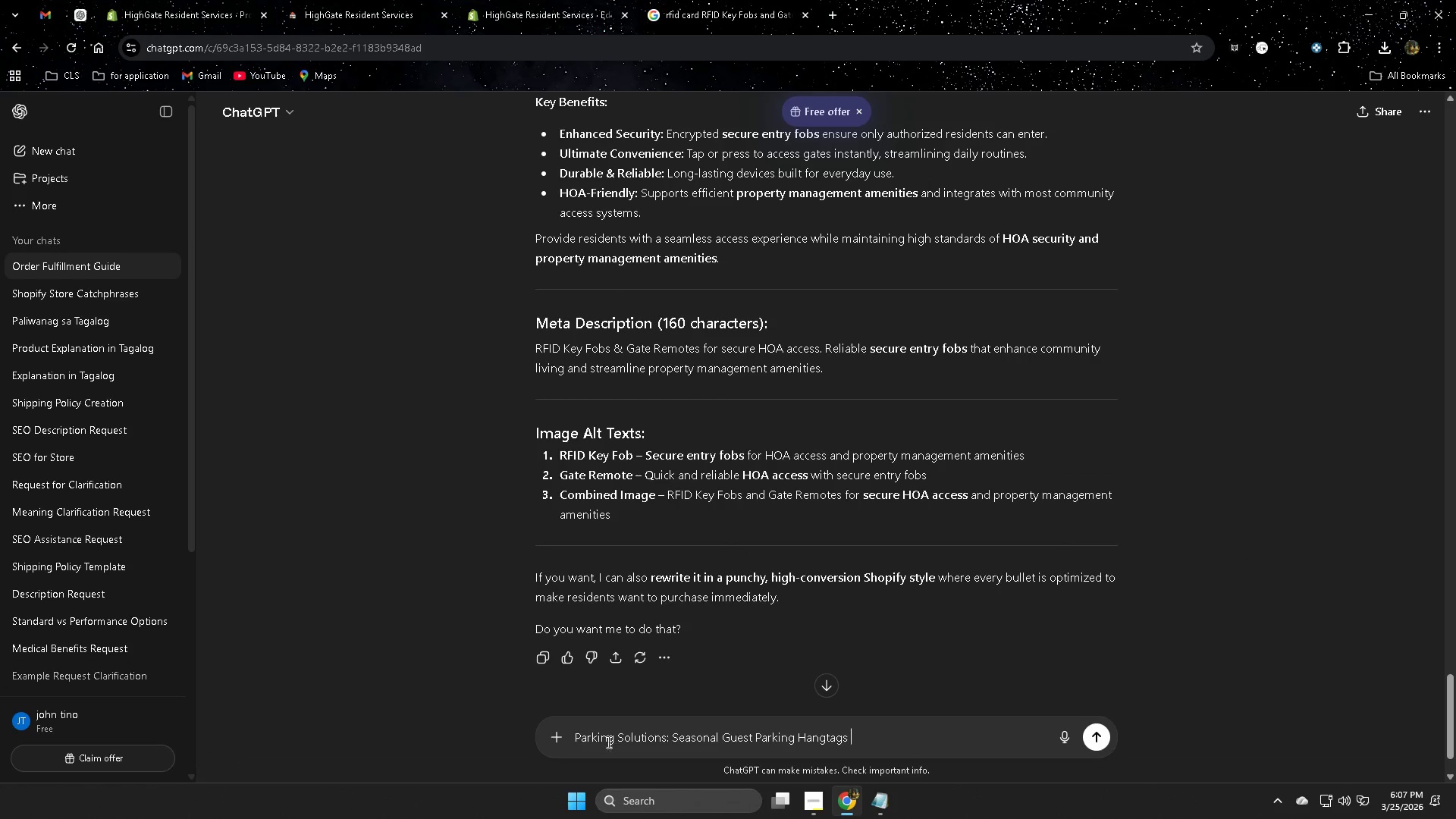 
key(Control+V)
 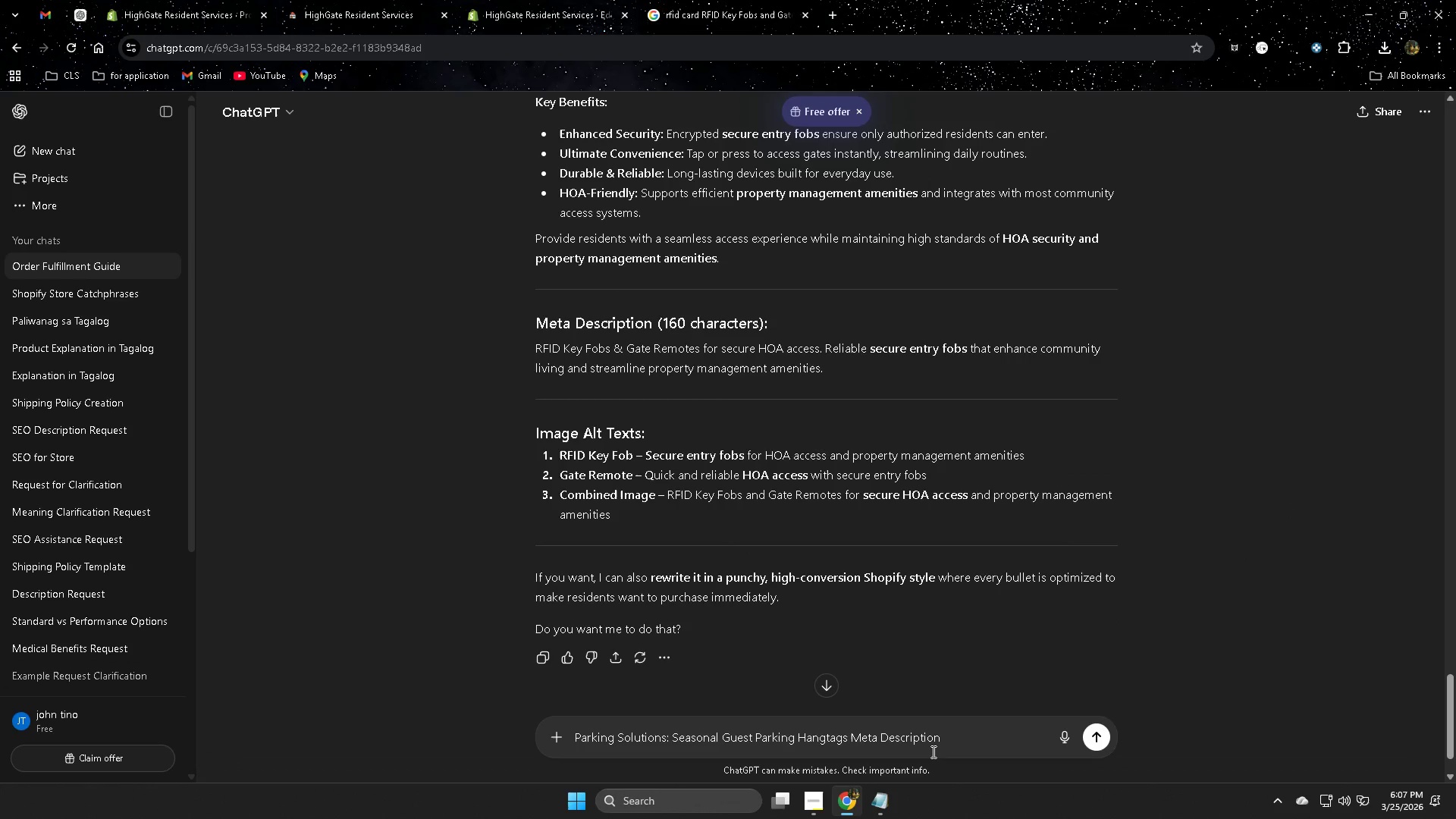 
key(Control+Z)
 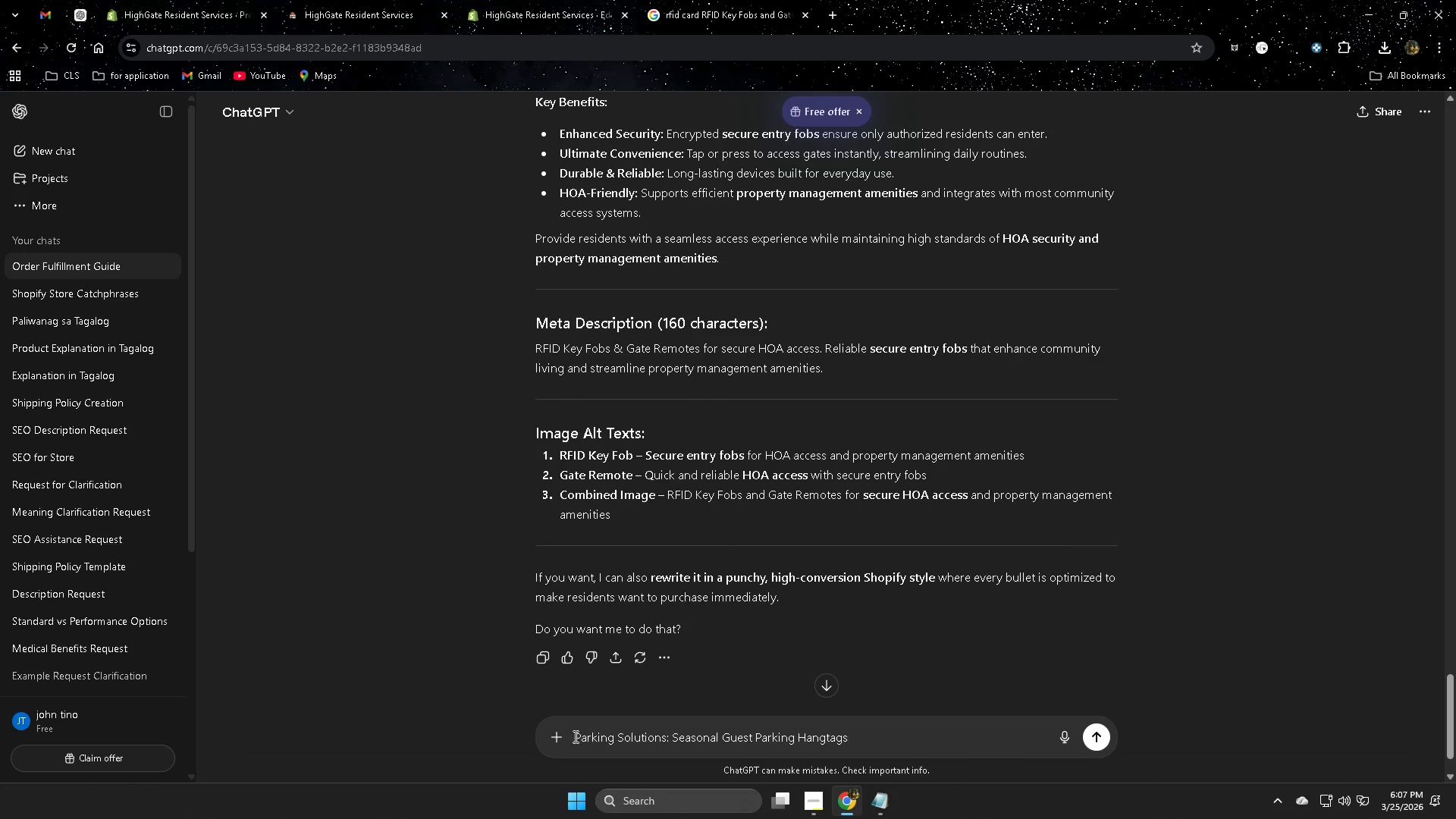 
left_click([571, 738])
 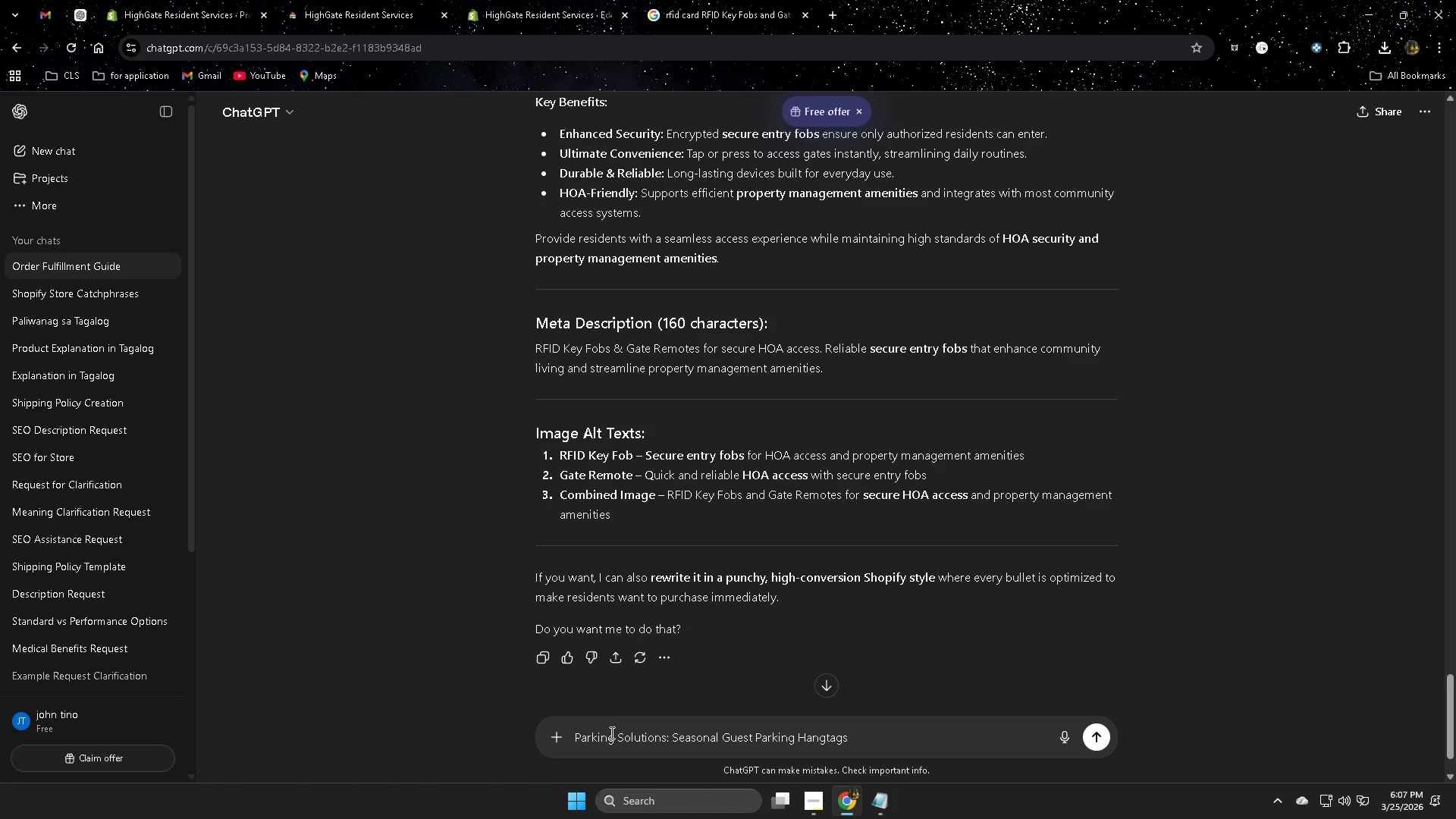 
left_click_drag(start_coordinate=[601, 730], to_coordinate=[592, 733])
 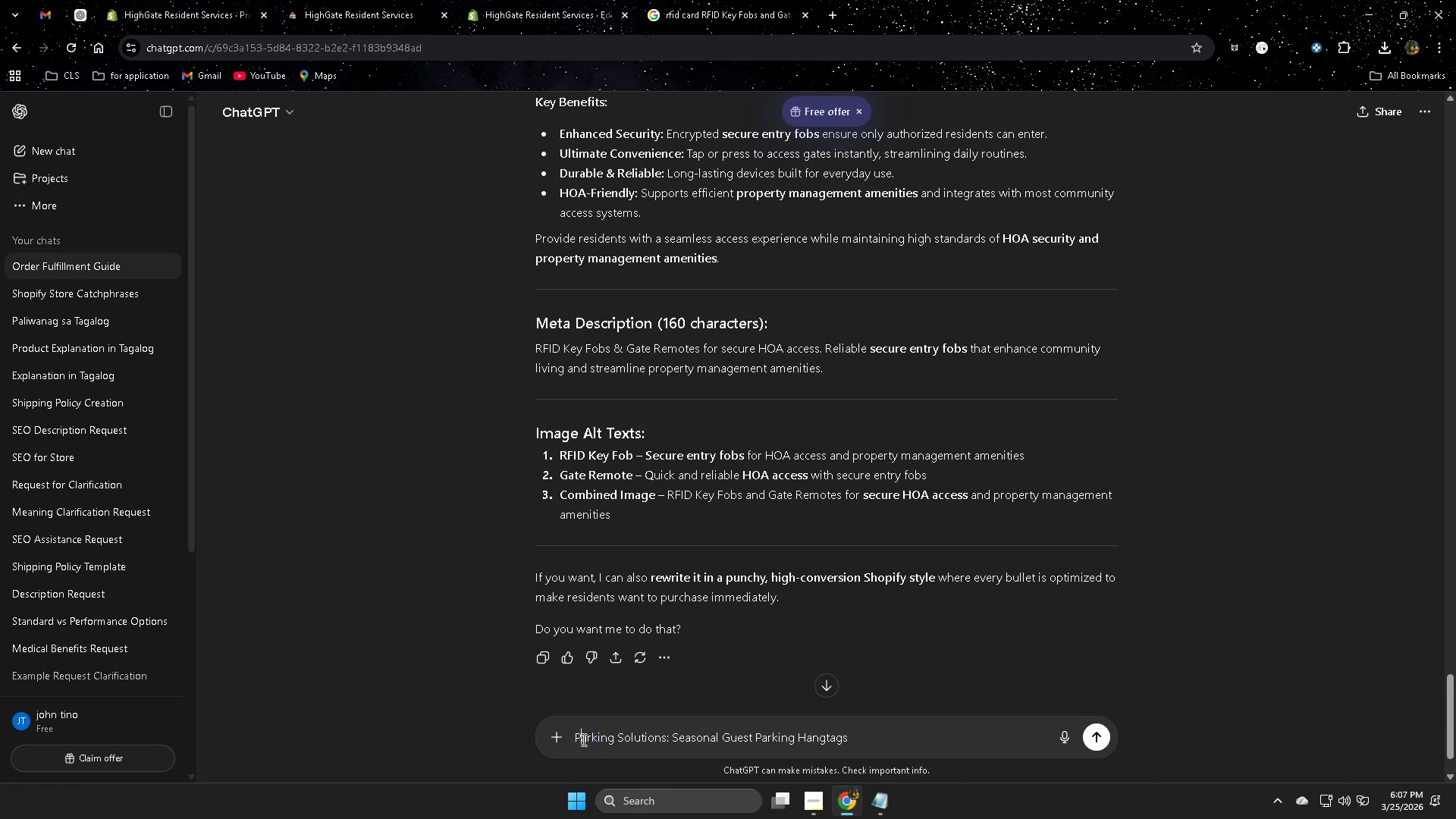 
double_click([582, 739])
 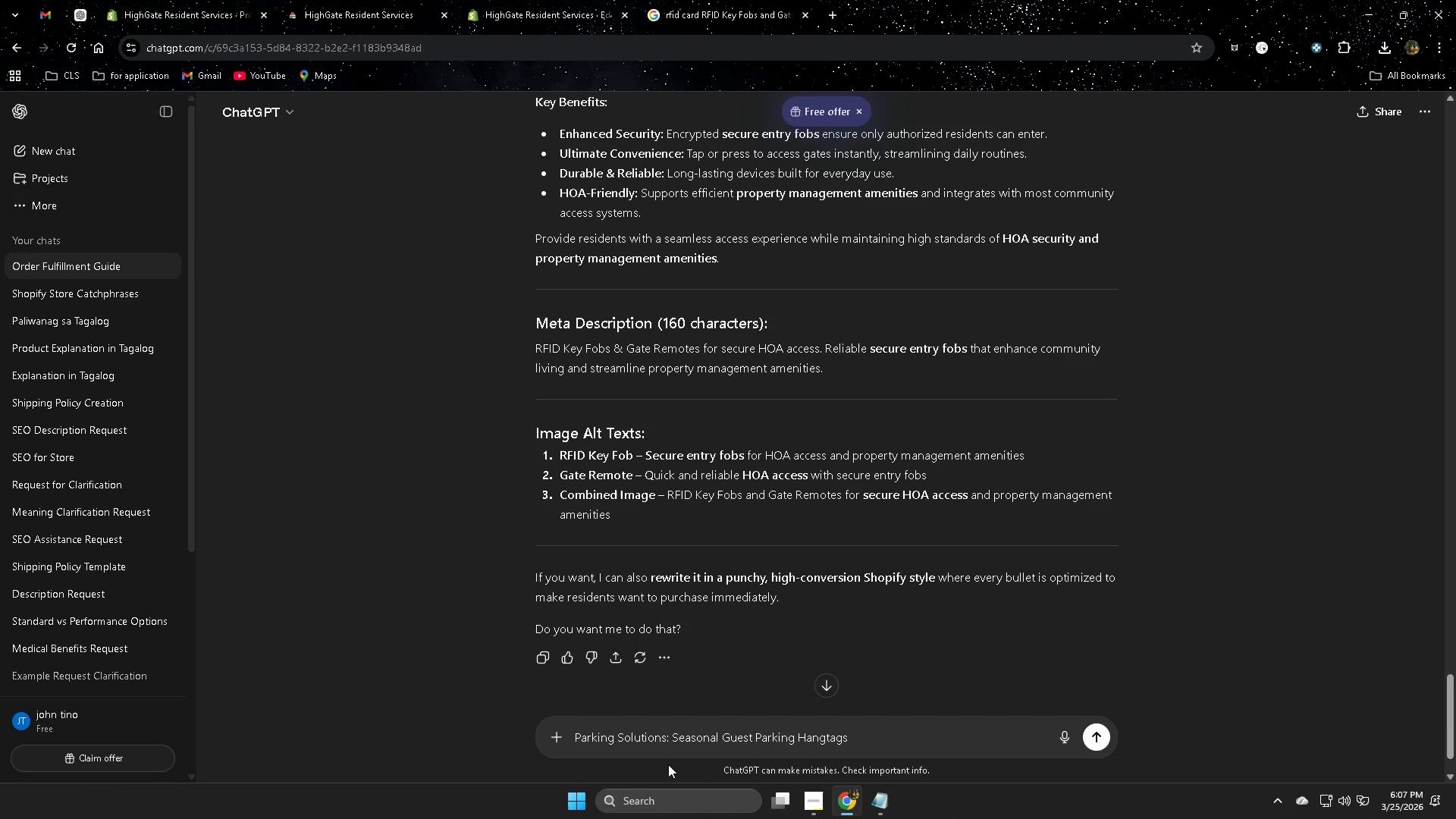 
key(ArrowLeft)
 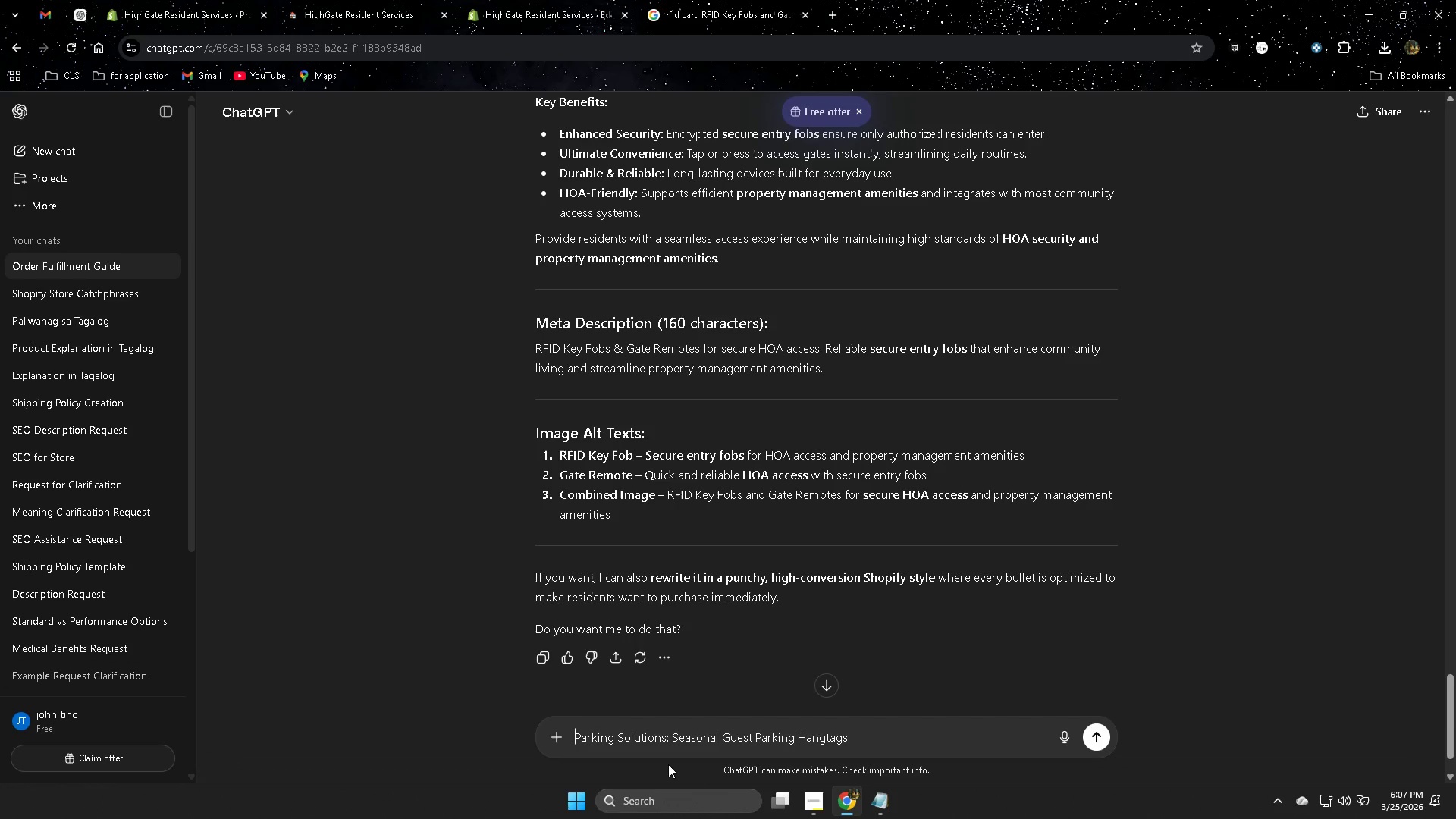 
key(ArrowLeft)
 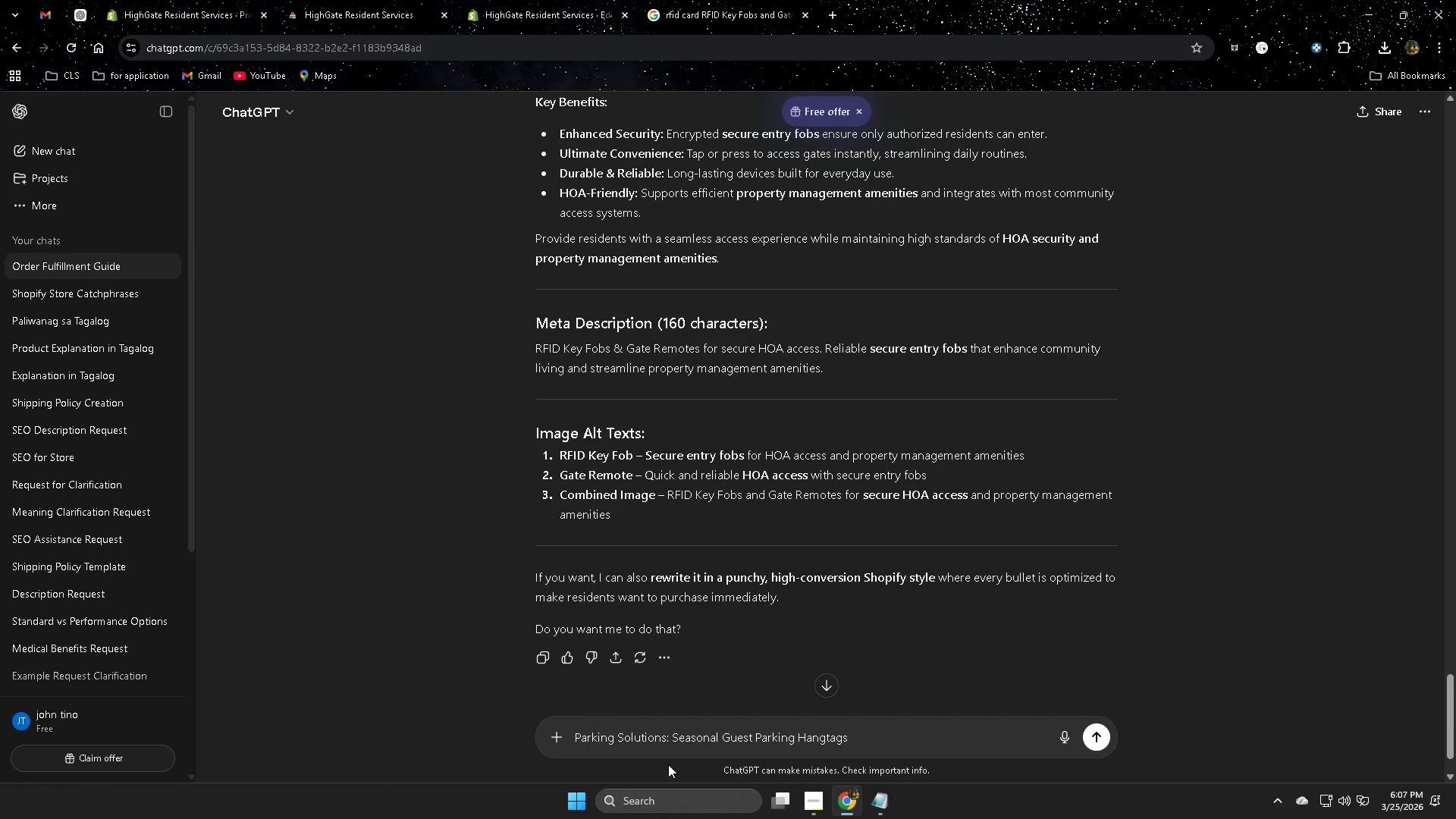 
key(Control+V)
 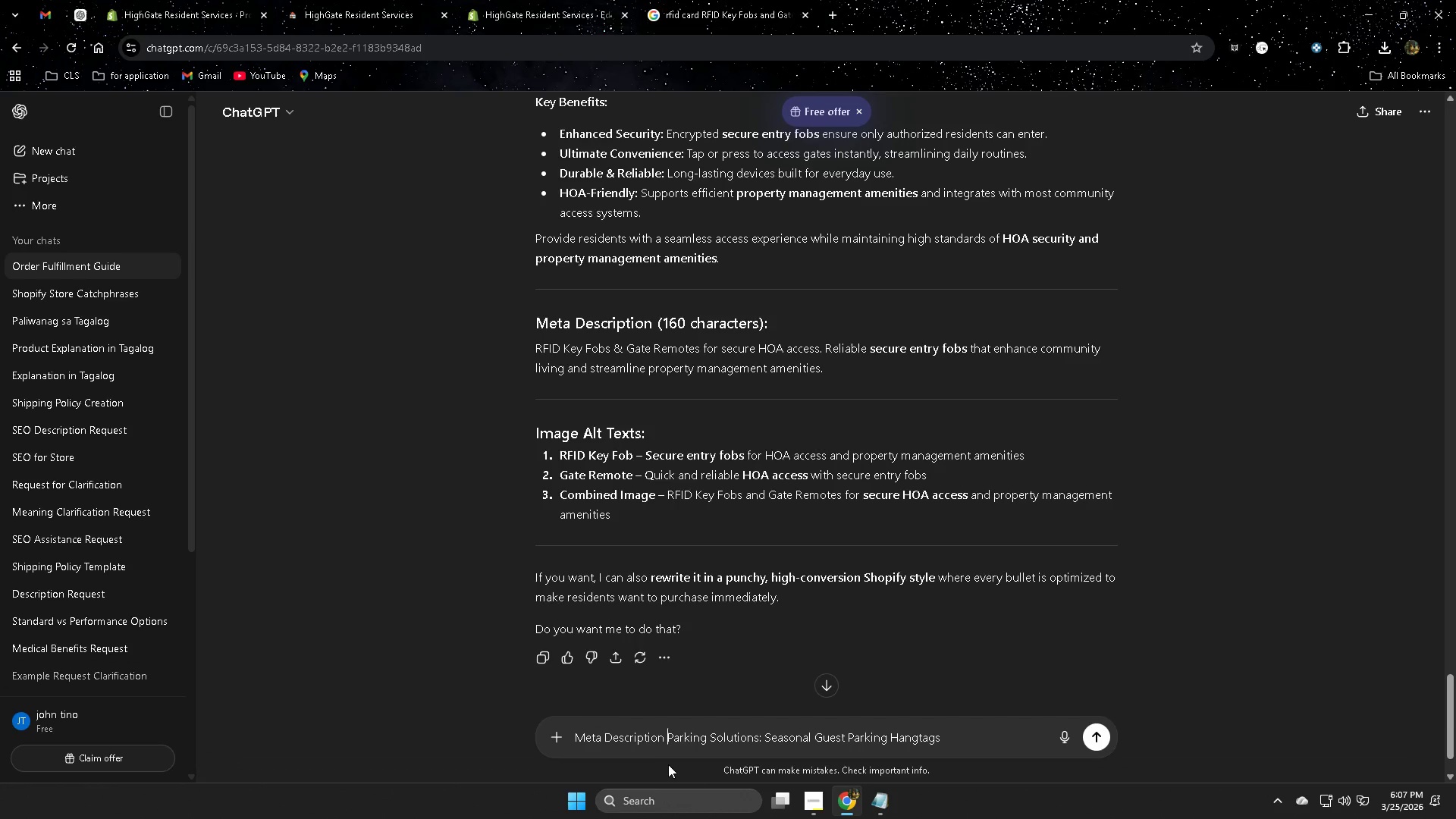 
key(Space)
 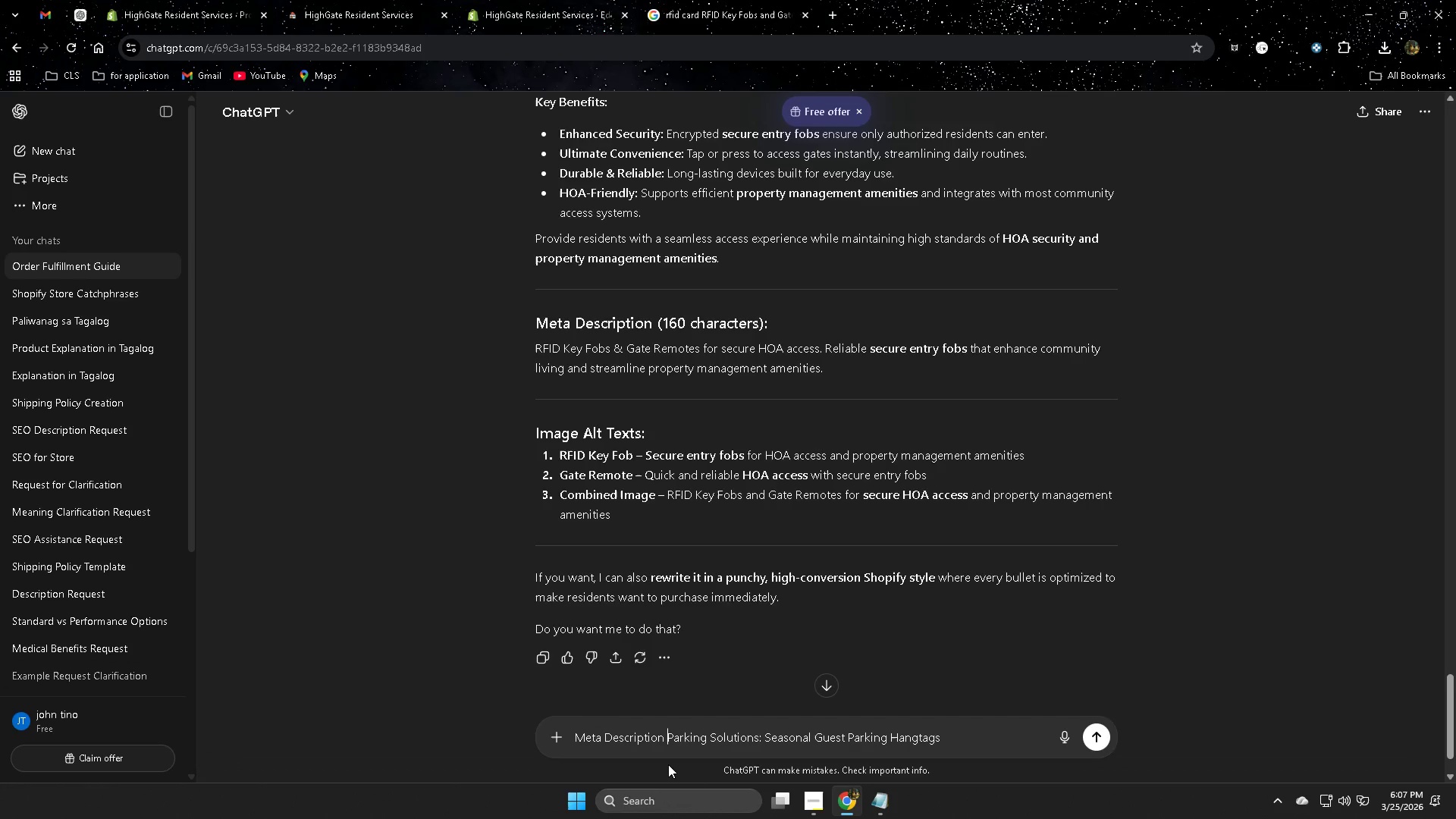 
key(Enter)
 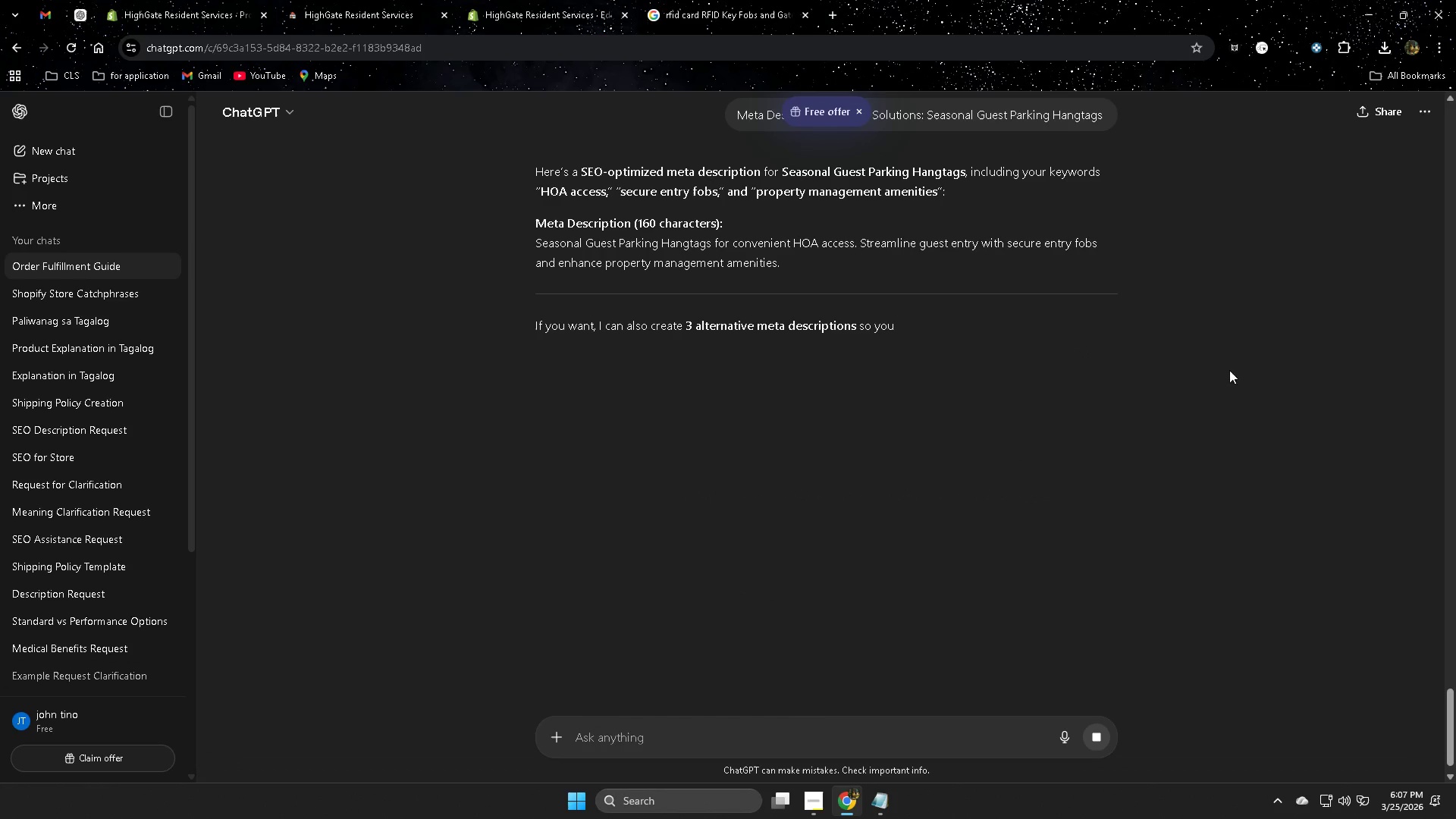 
wait(10.02)
 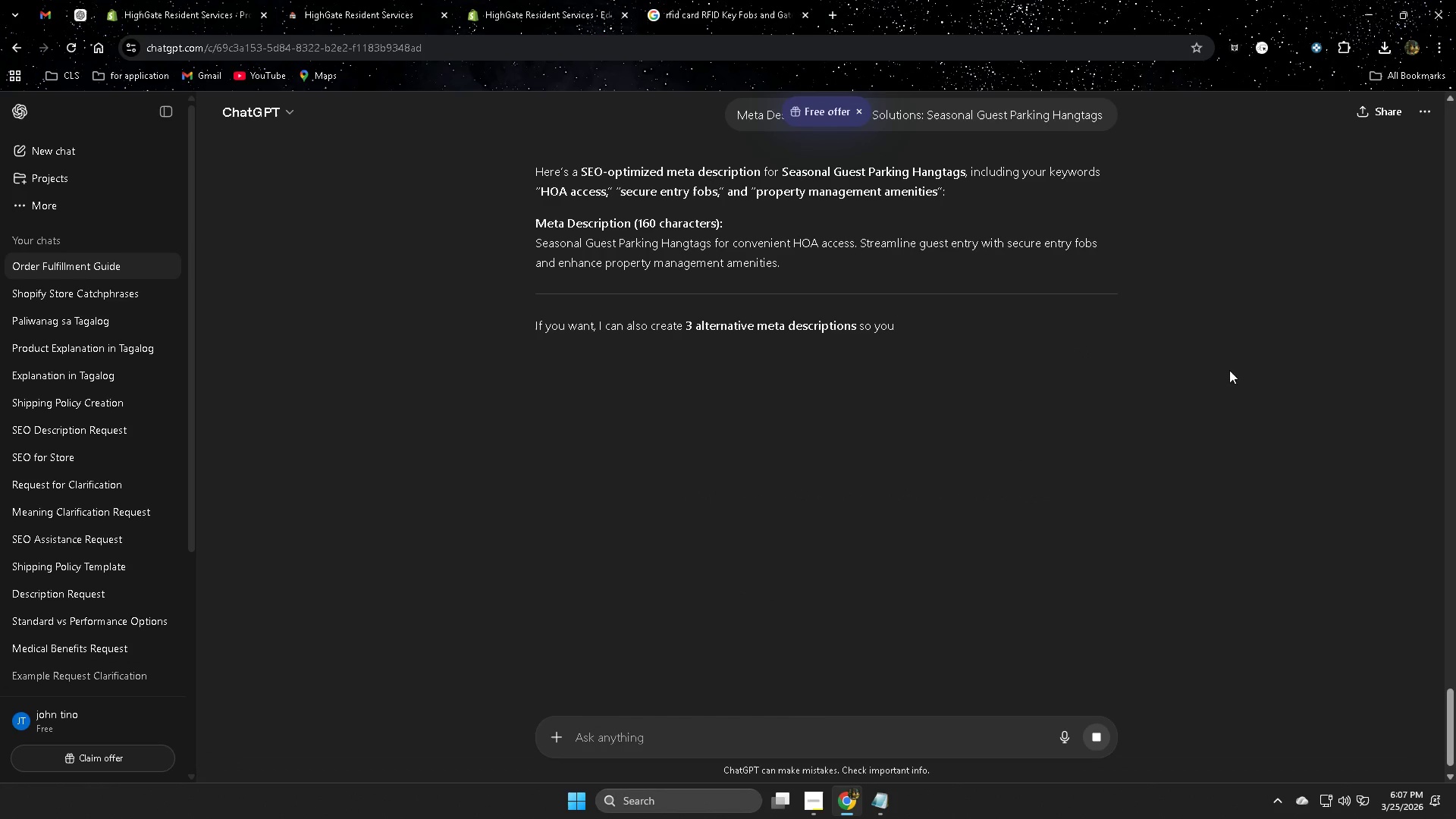 
scroll: coordinate [1260, 378], scroll_direction: up, amount: 1.0
 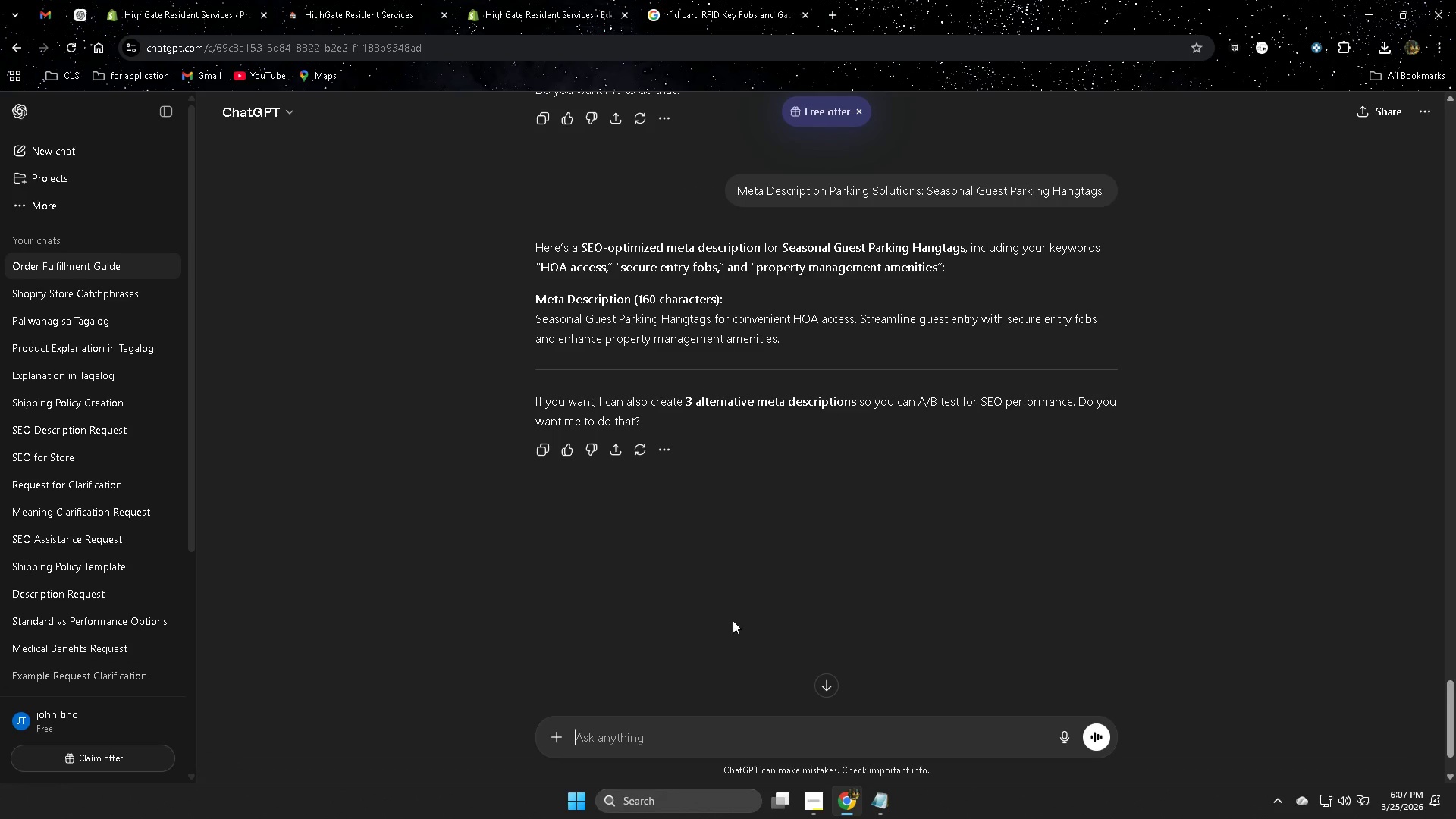 
type(can you make it 150 word)
 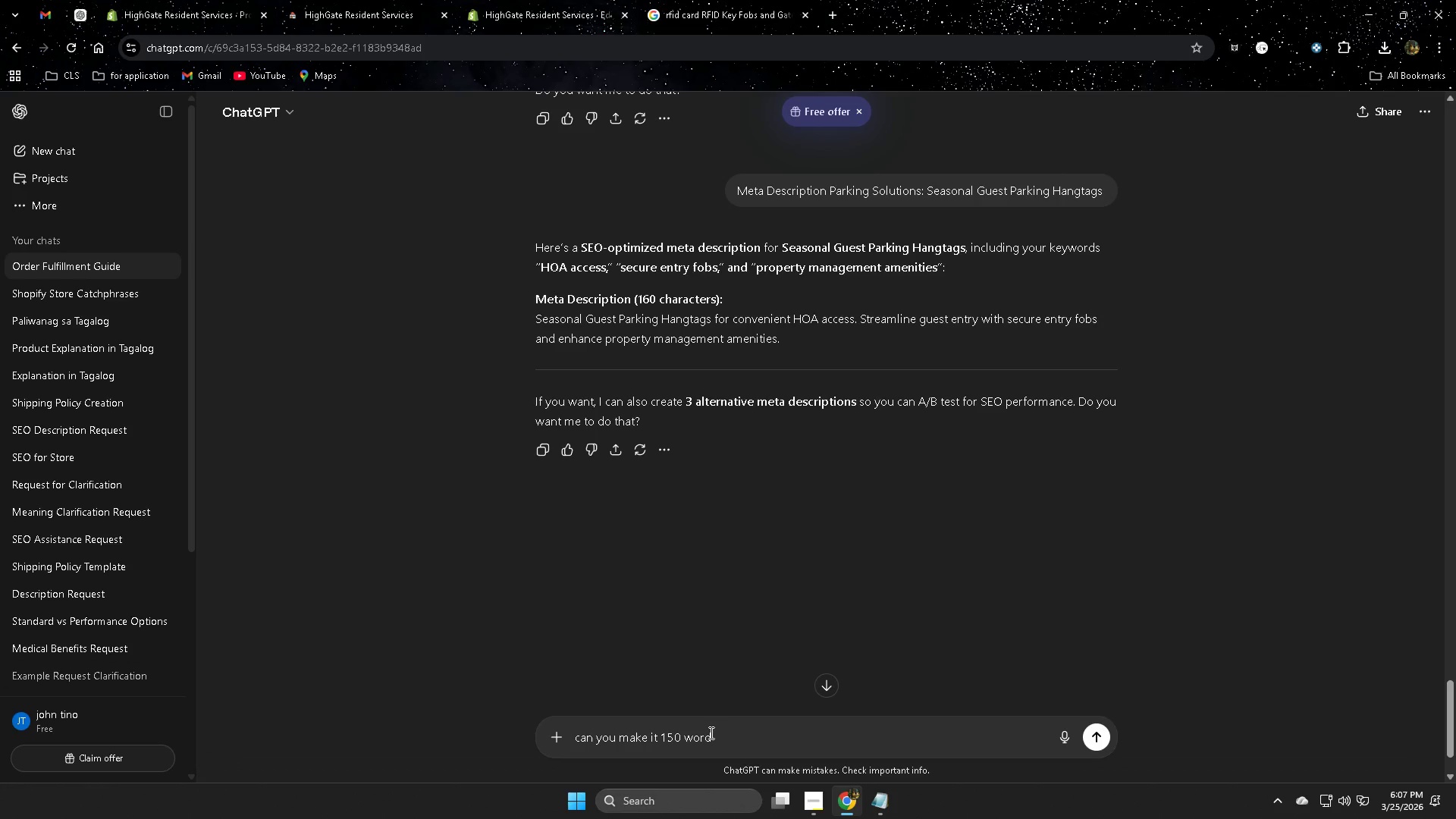 
key(Enter)
 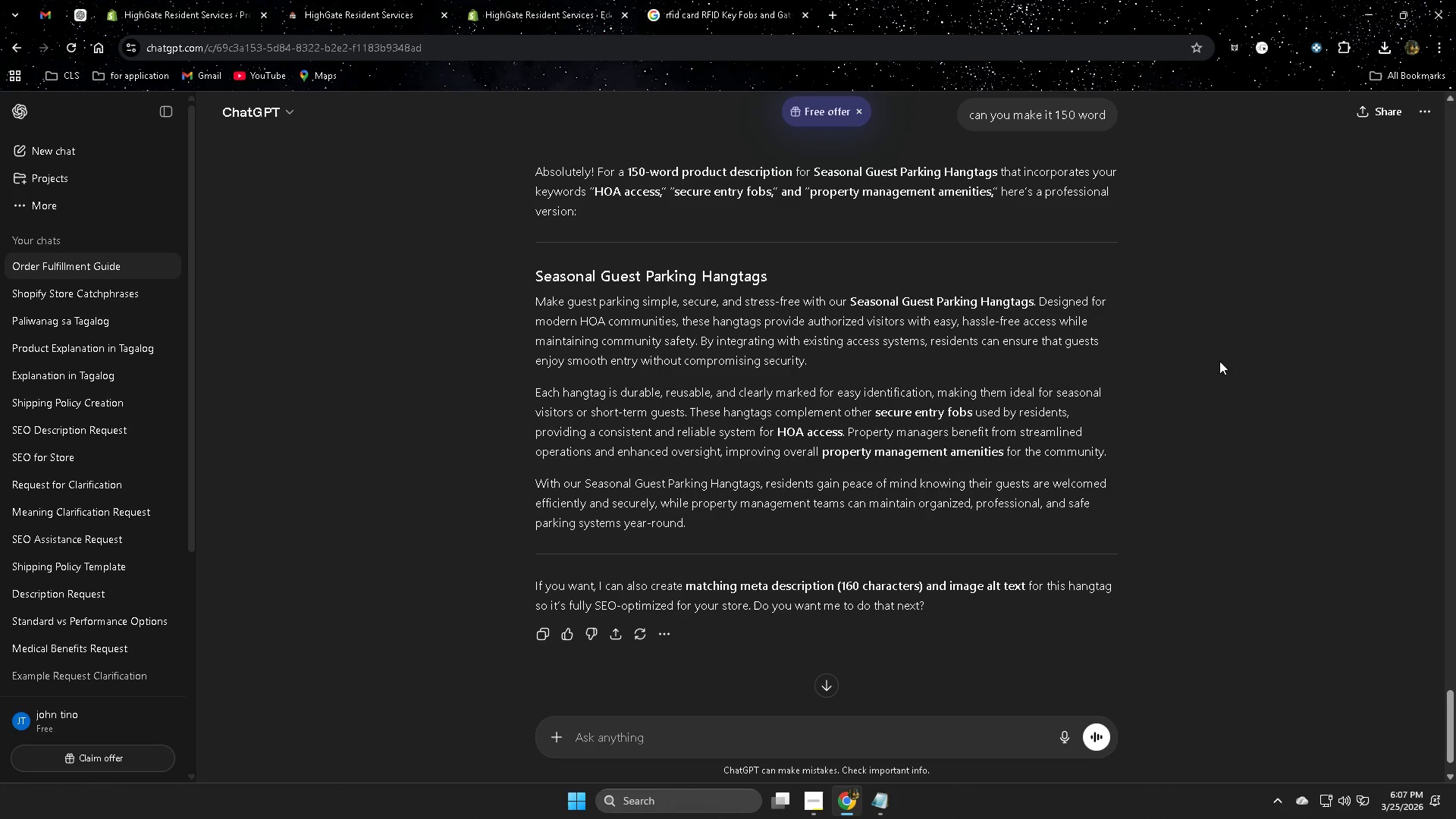 
wait(16.33)
 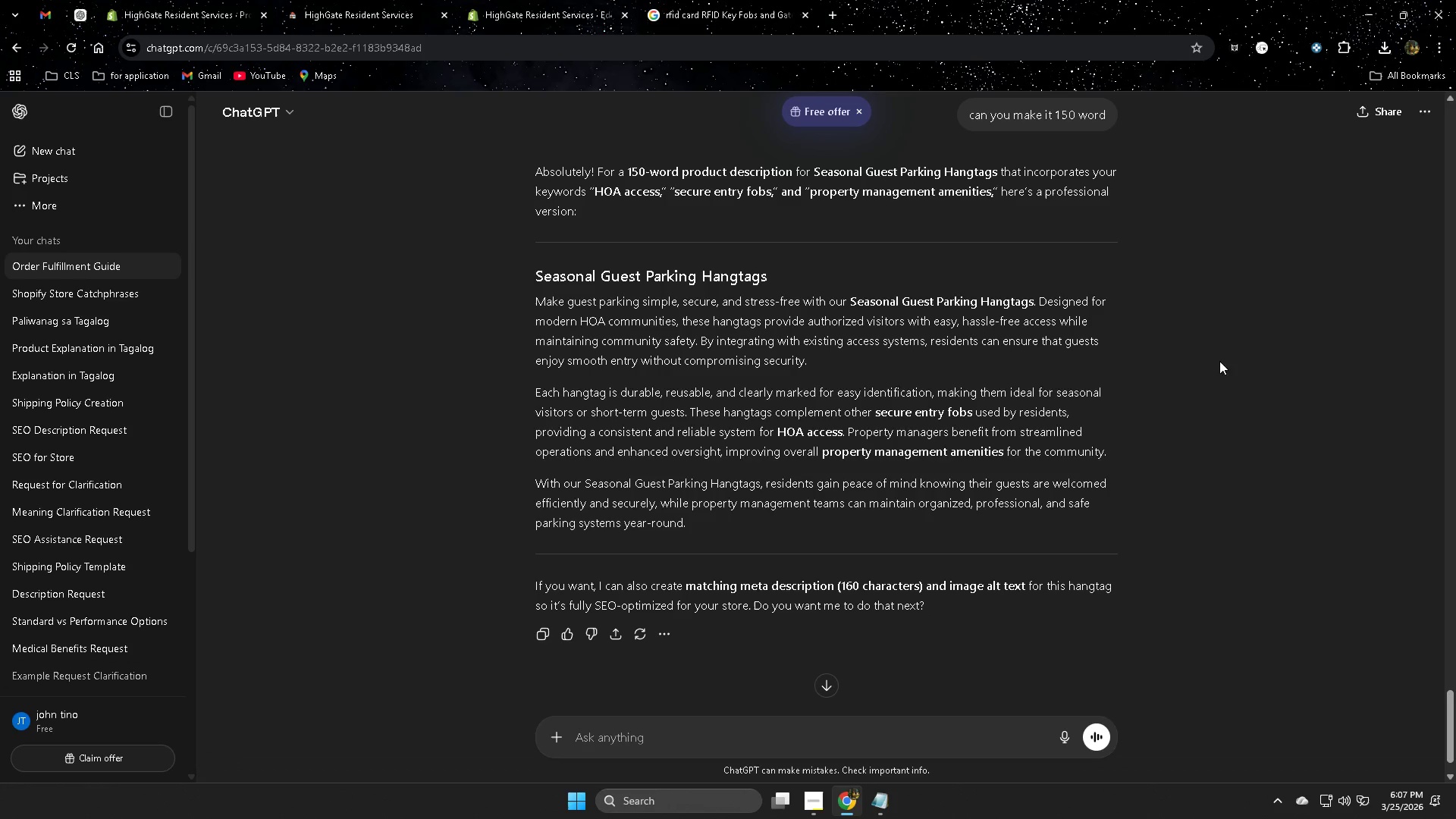 
left_click([180, 14])
 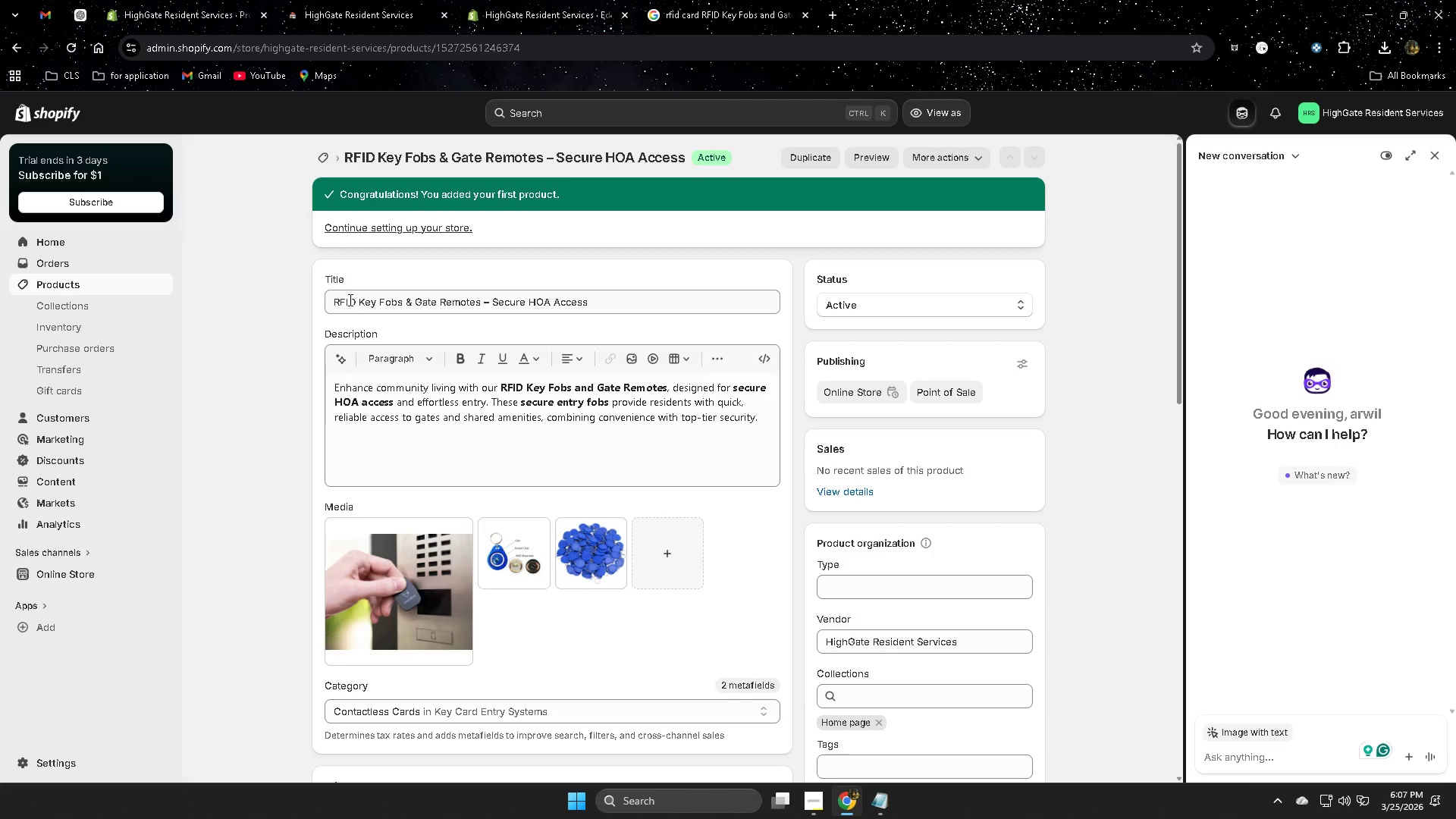 
left_click([340, 300])
 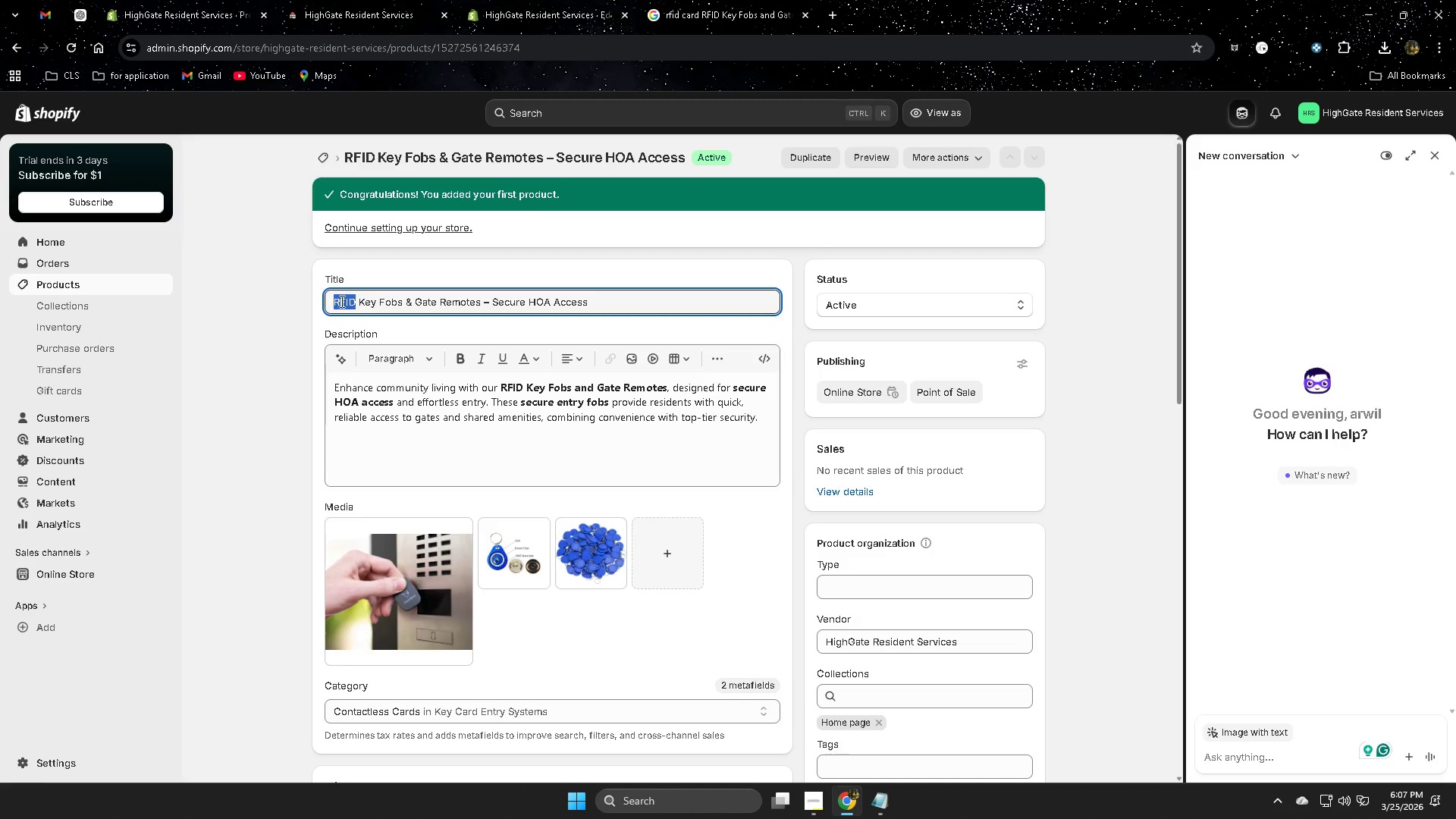 
left_click_drag(start_coordinate=[340, 300], to_coordinate=[602, 315])
 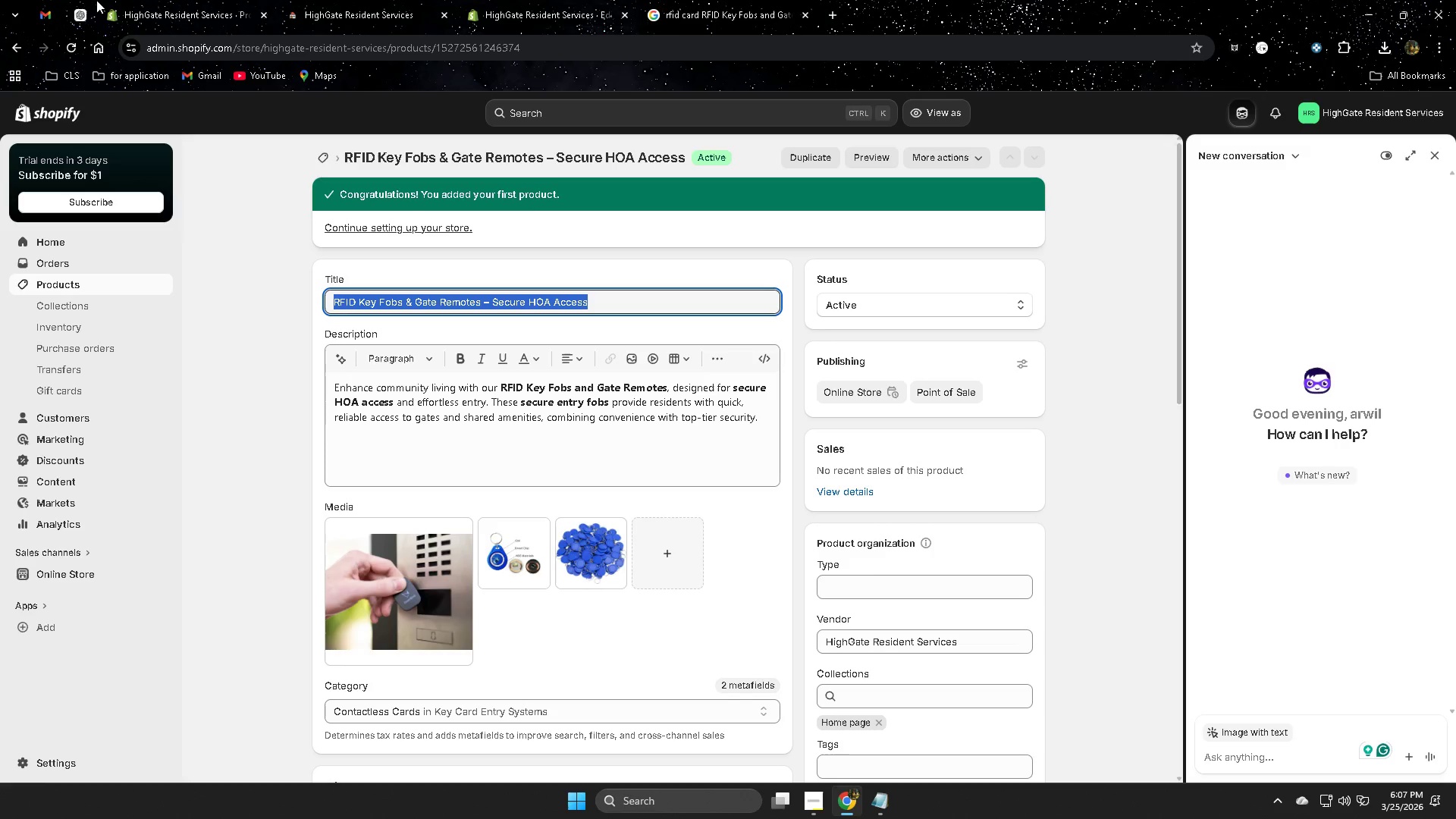 
key(Control+ControlLeft)
 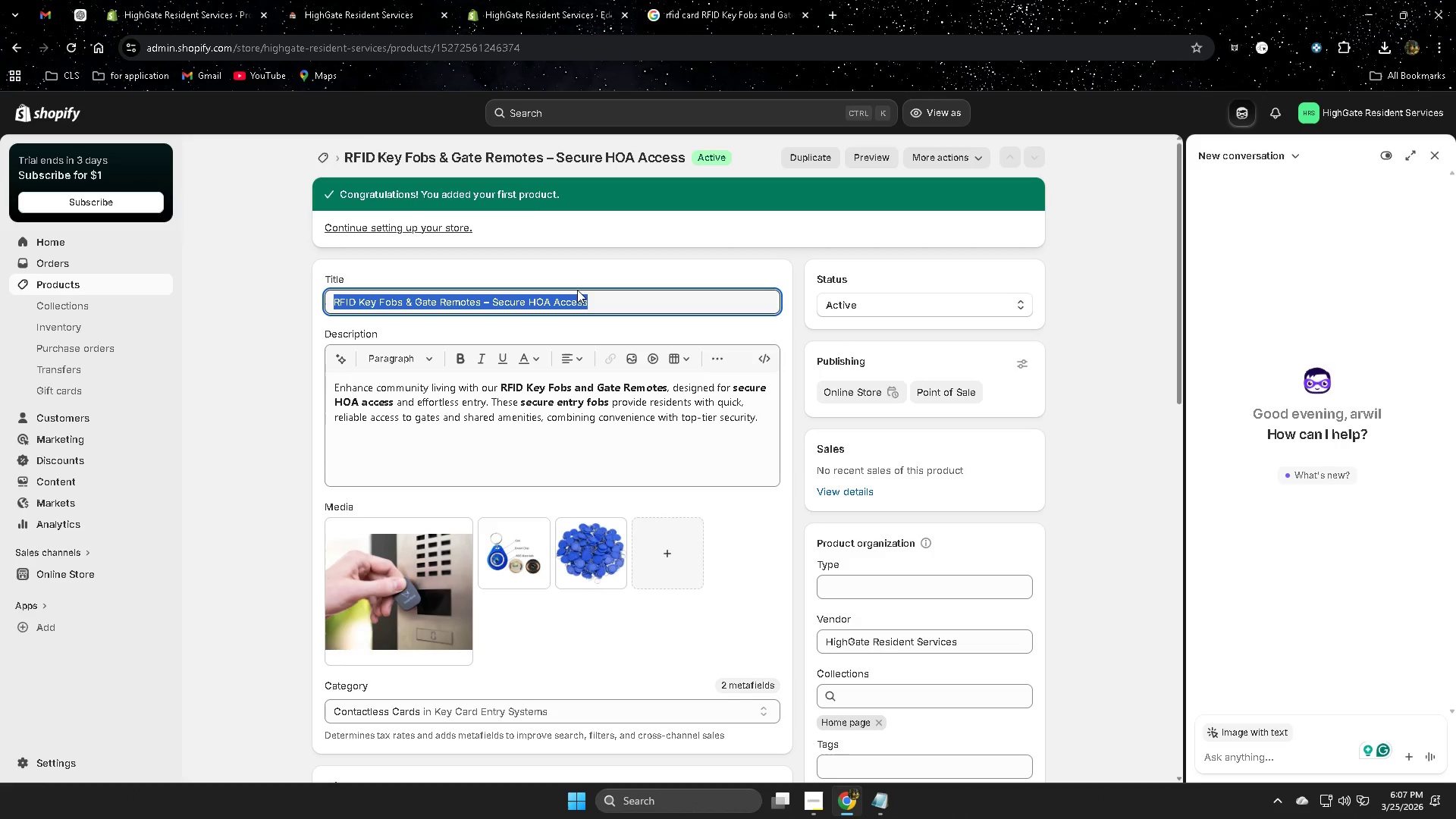 
key(Control+C)
 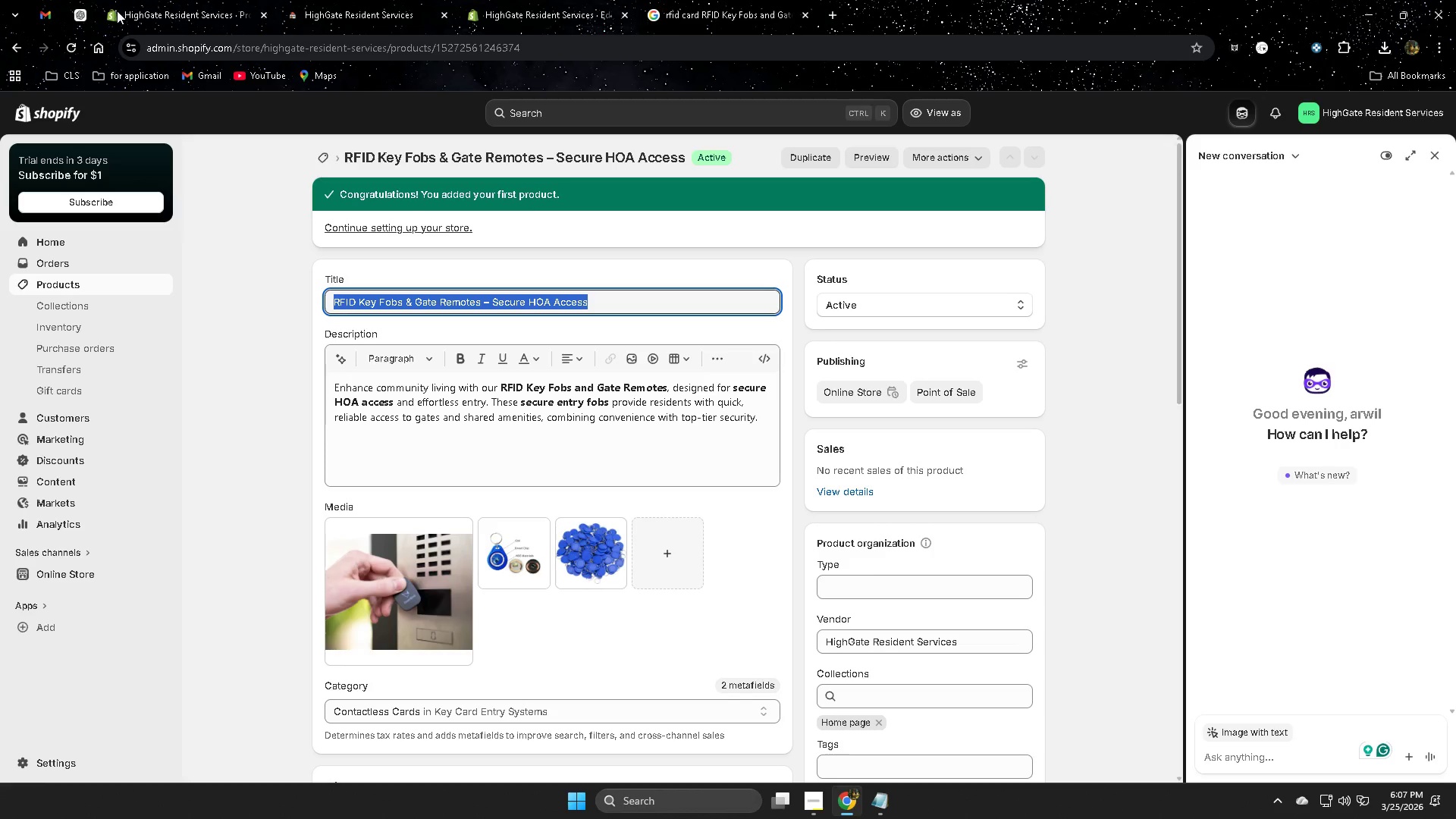 
left_click([145, 12])
 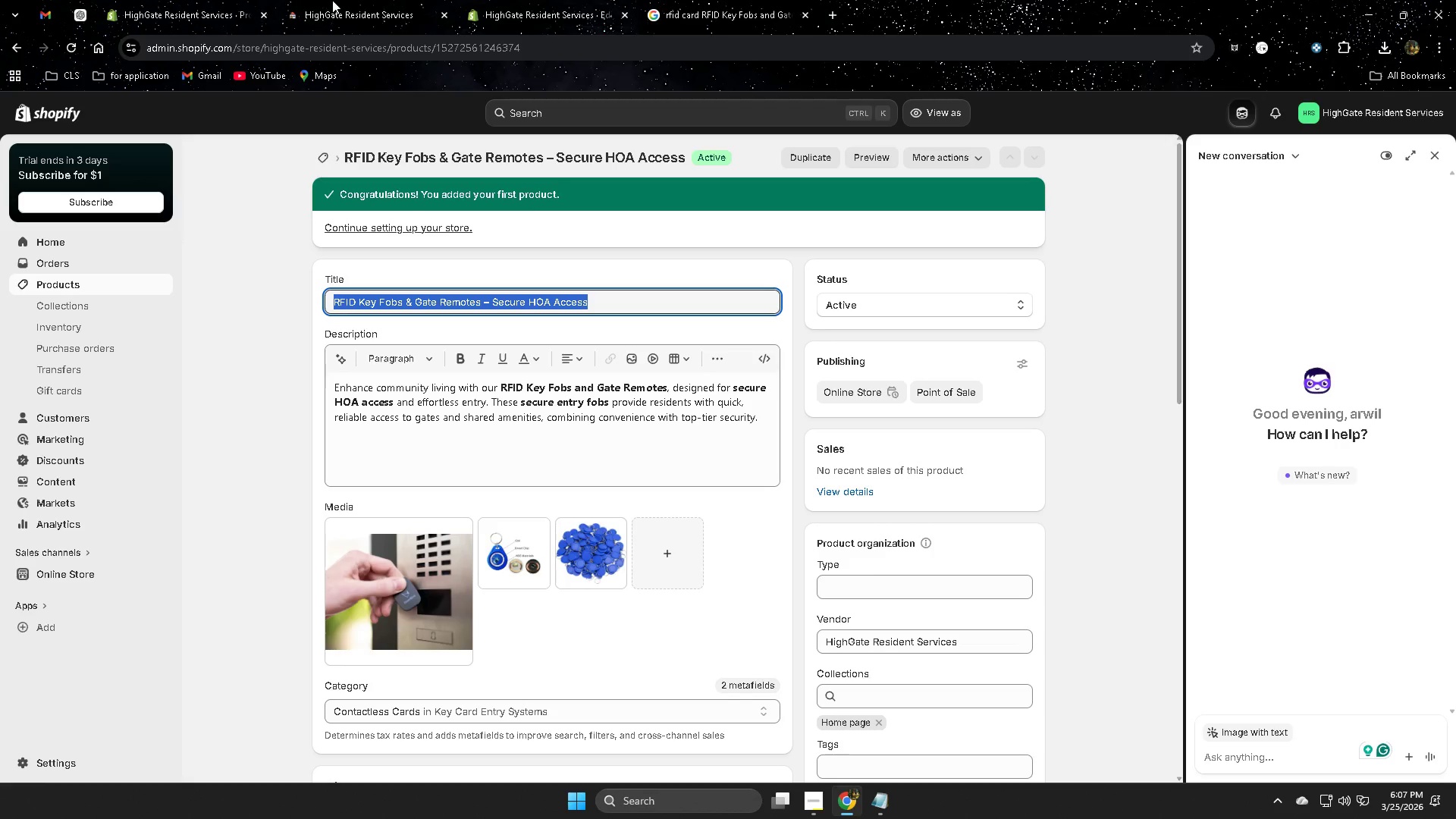 
left_click([336, 0])
 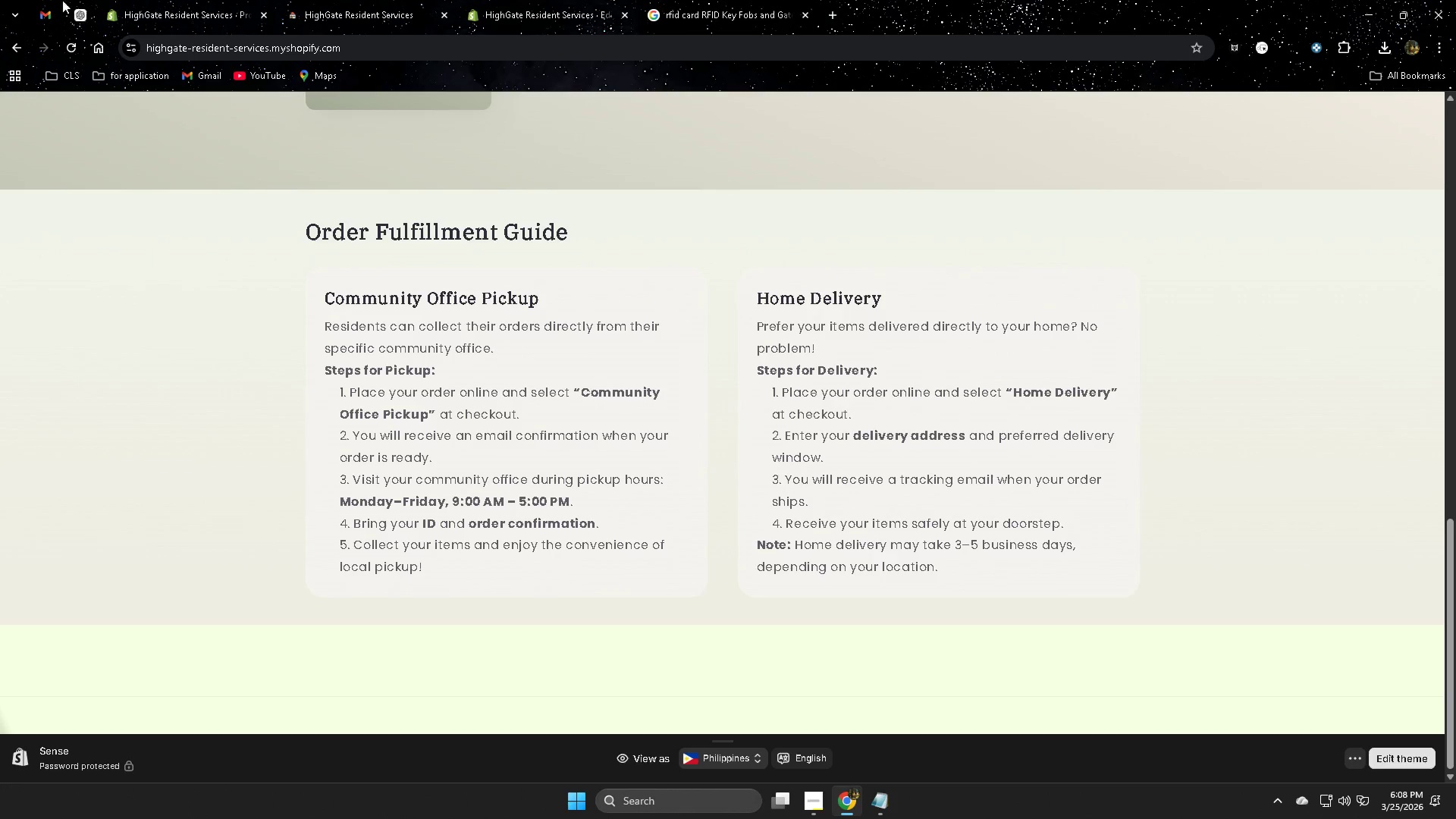 
left_click([78, 11])
 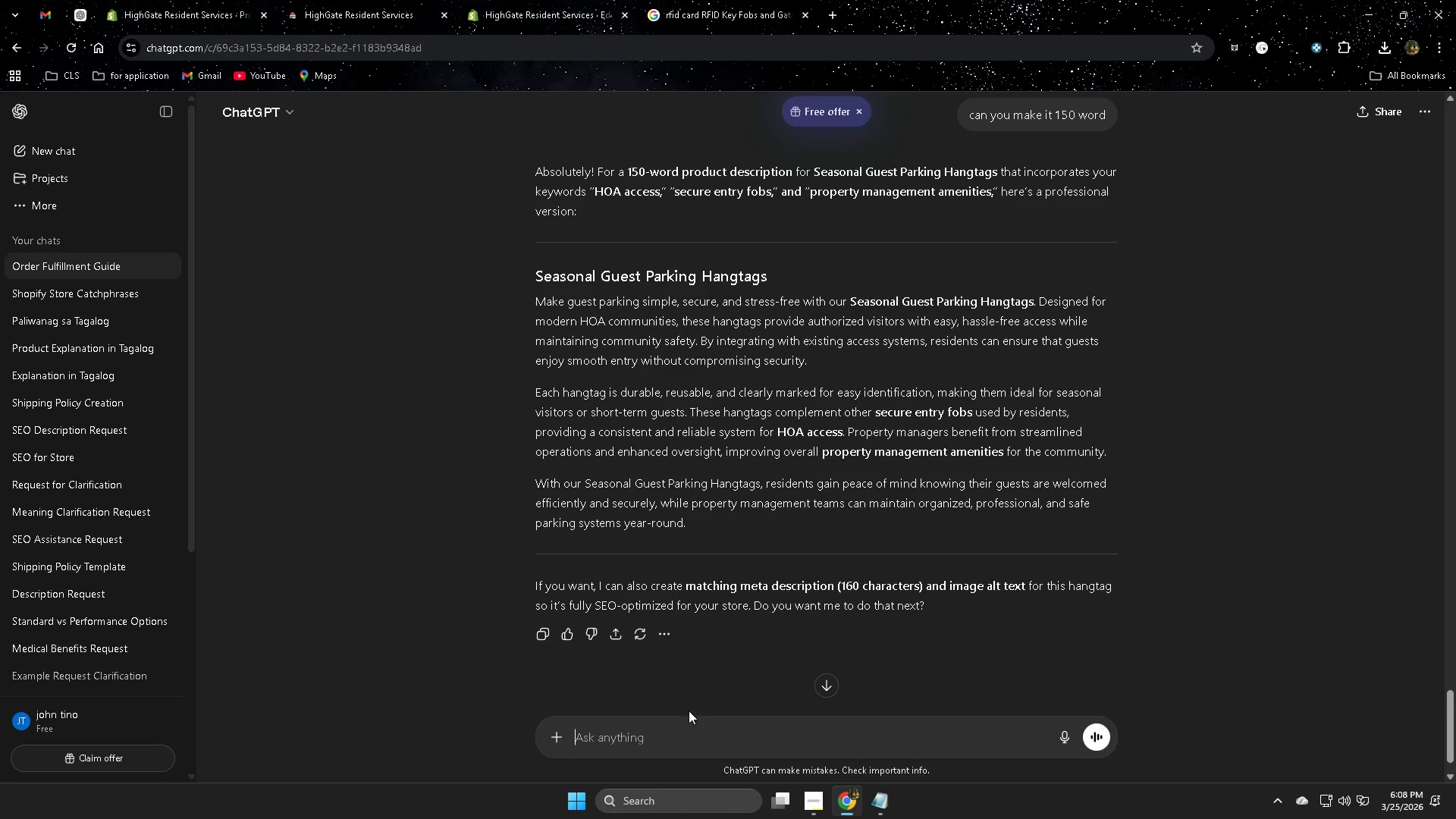 
left_click([655, 736])
 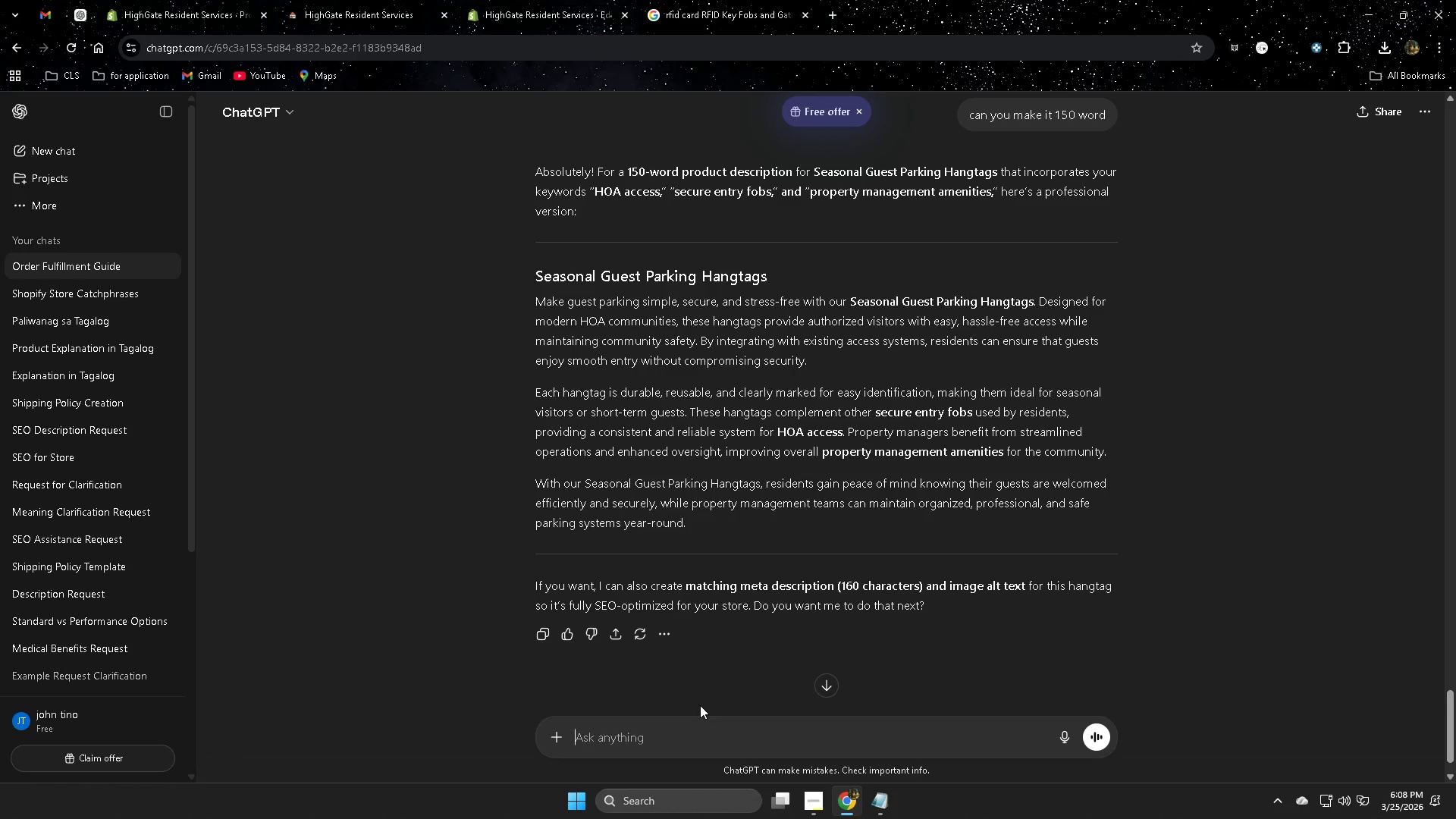 
type(for this prou)
key(Backspace)
type(dutc)
key(Backspace)
key(Backspace)
type(ct)
 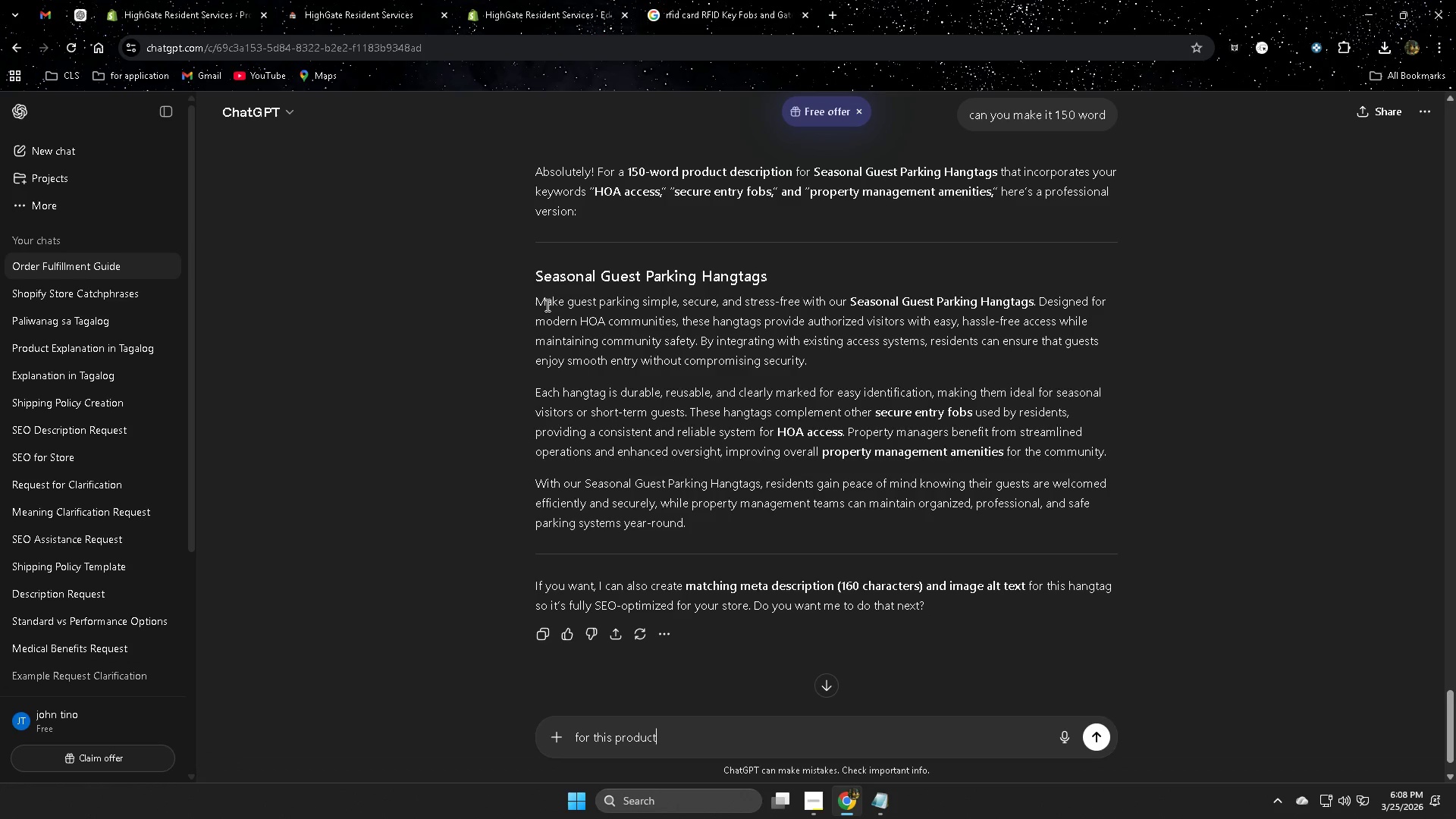 
left_click([543, 303])
 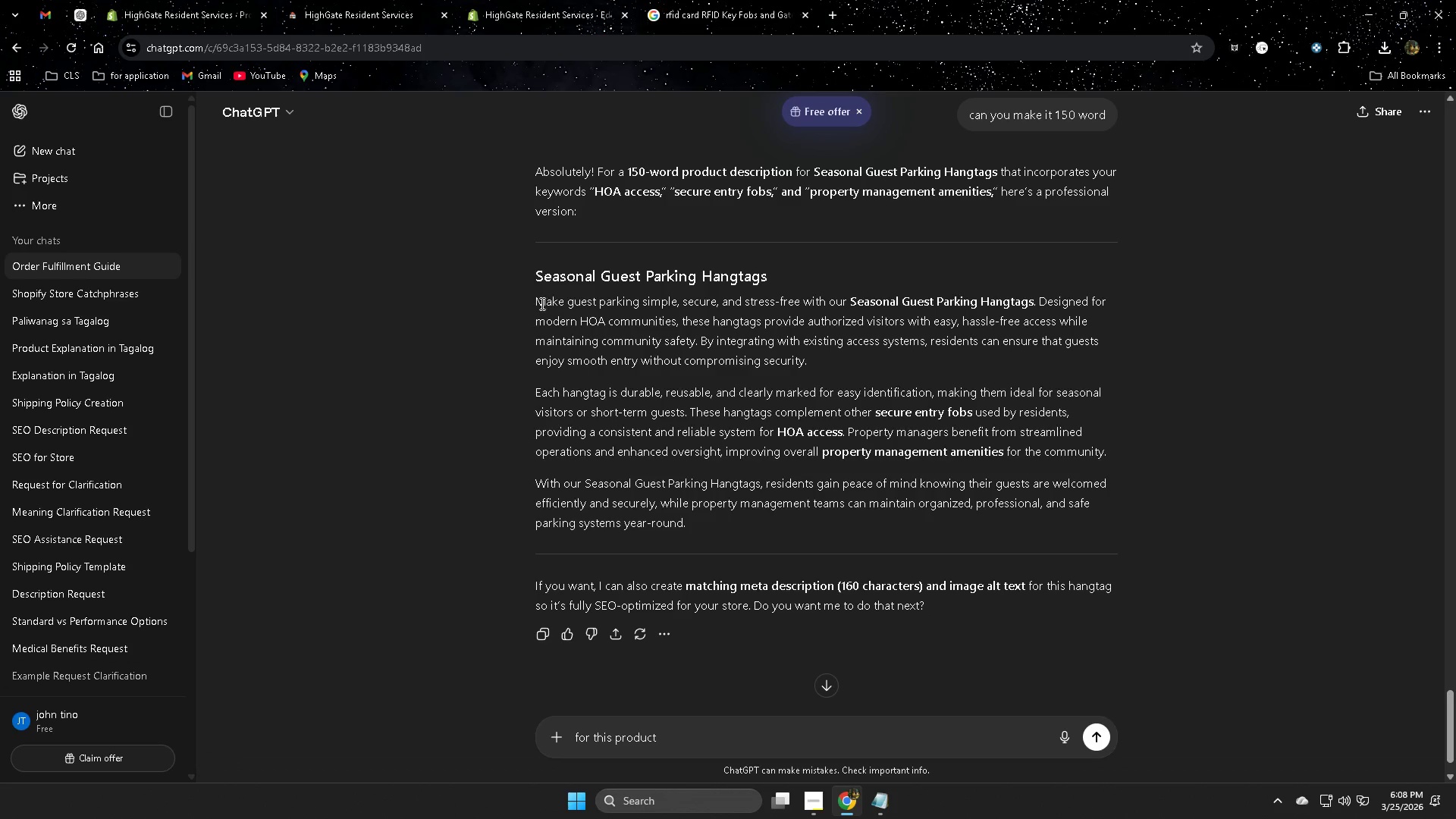 
left_click([540, 303])
 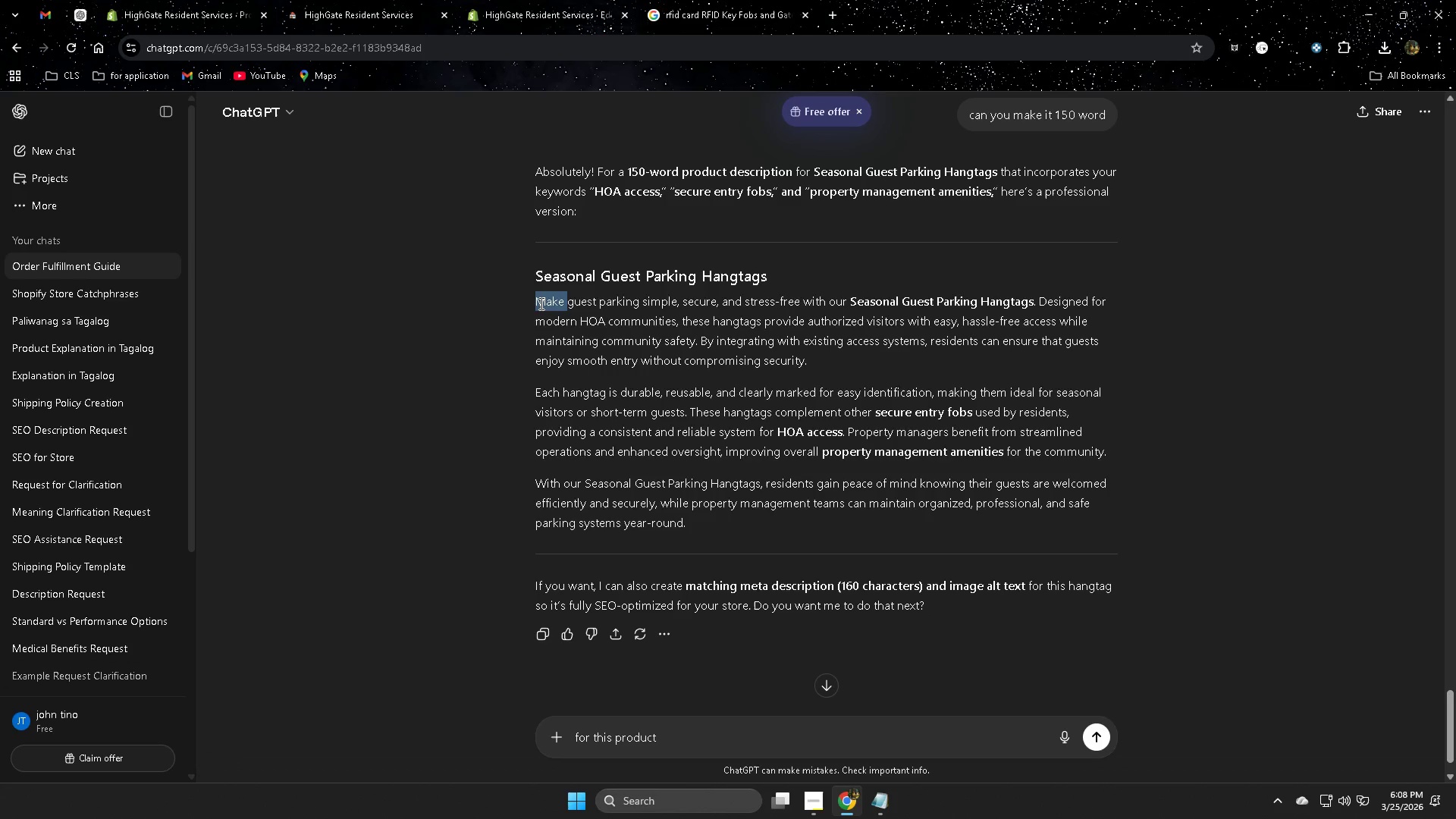 
left_click_drag(start_coordinate=[540, 303], to_coordinate=[1033, 529])
 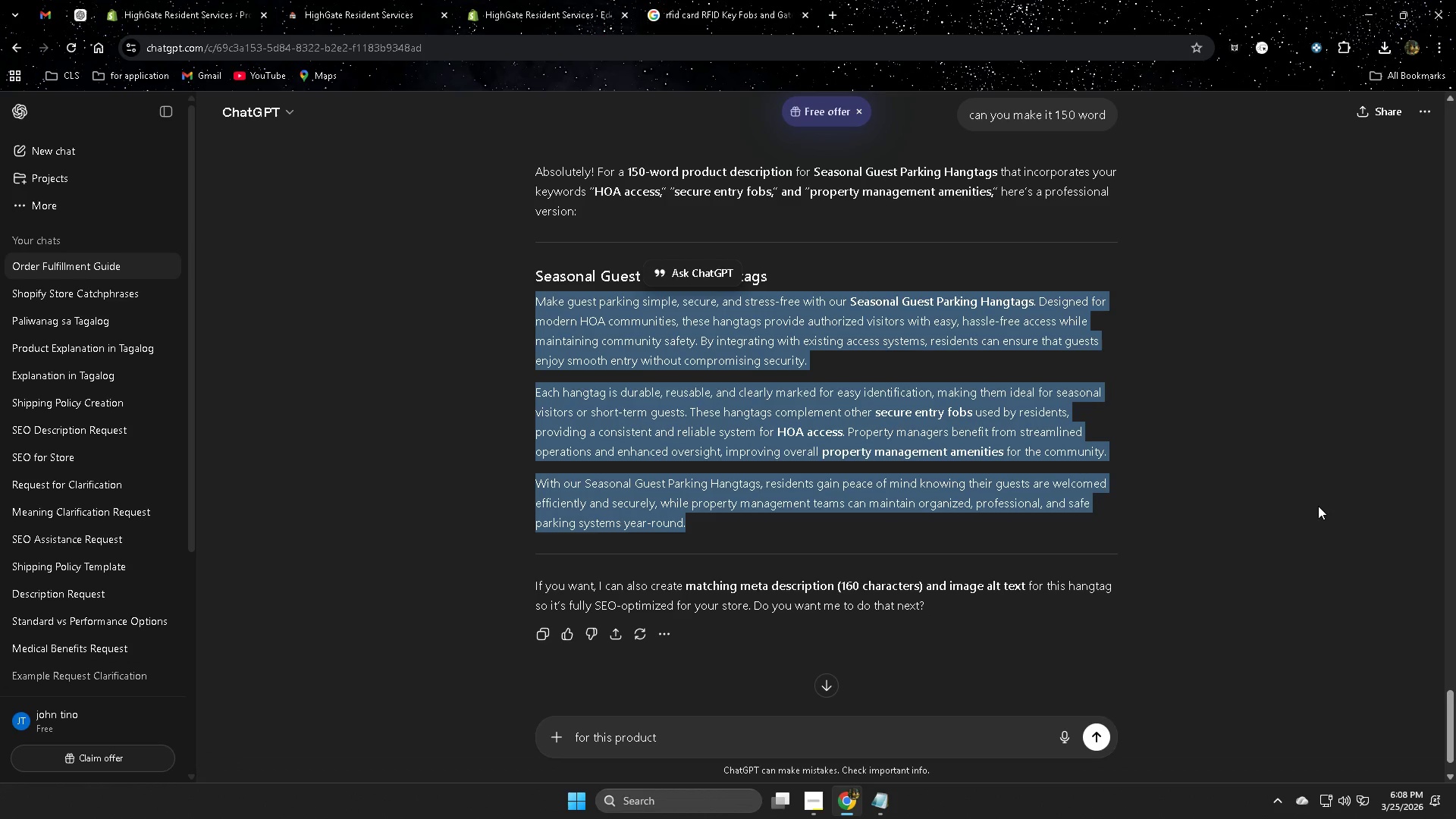 
left_click([1318, 506])
 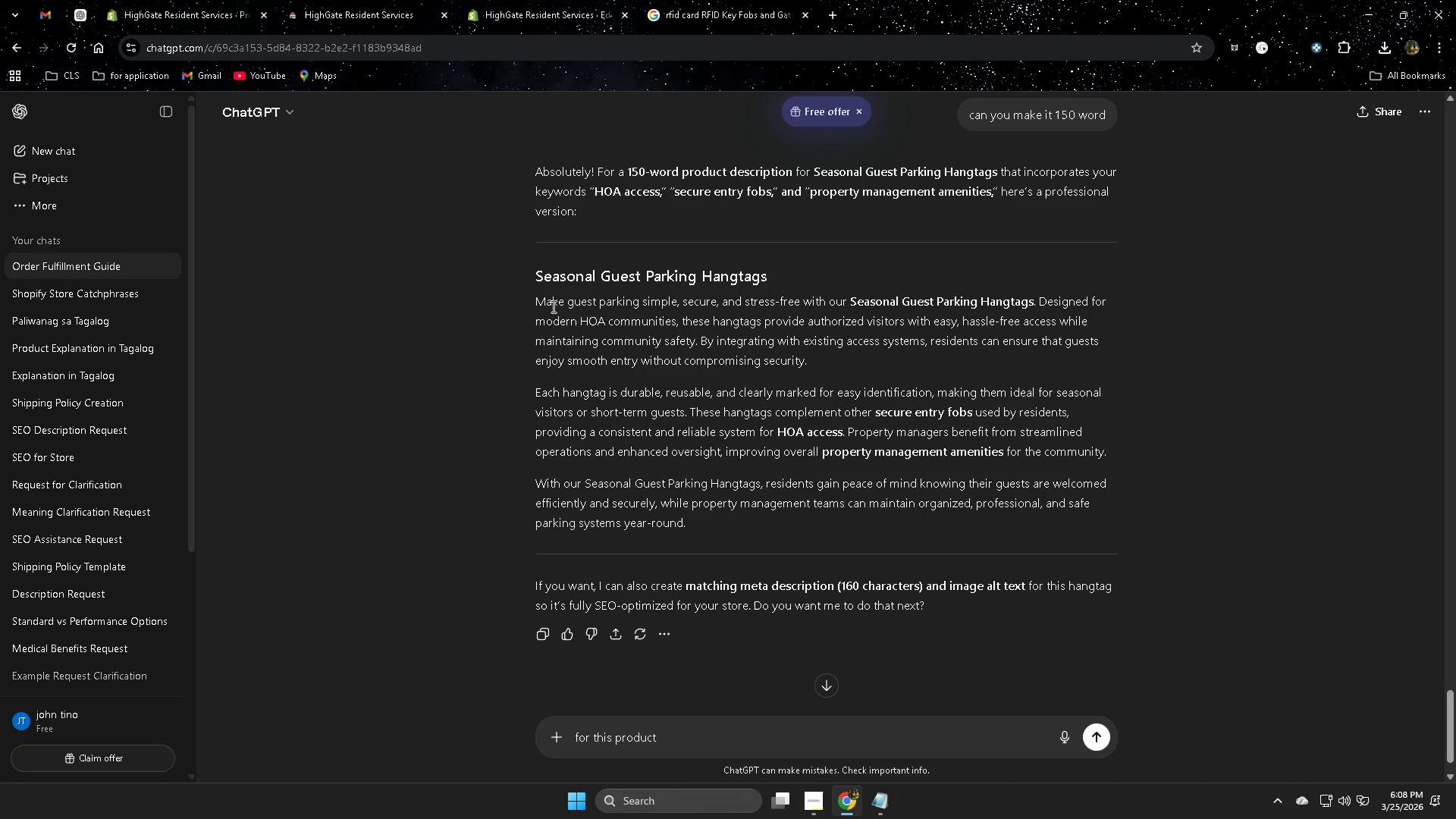 
left_click([540, 301])
 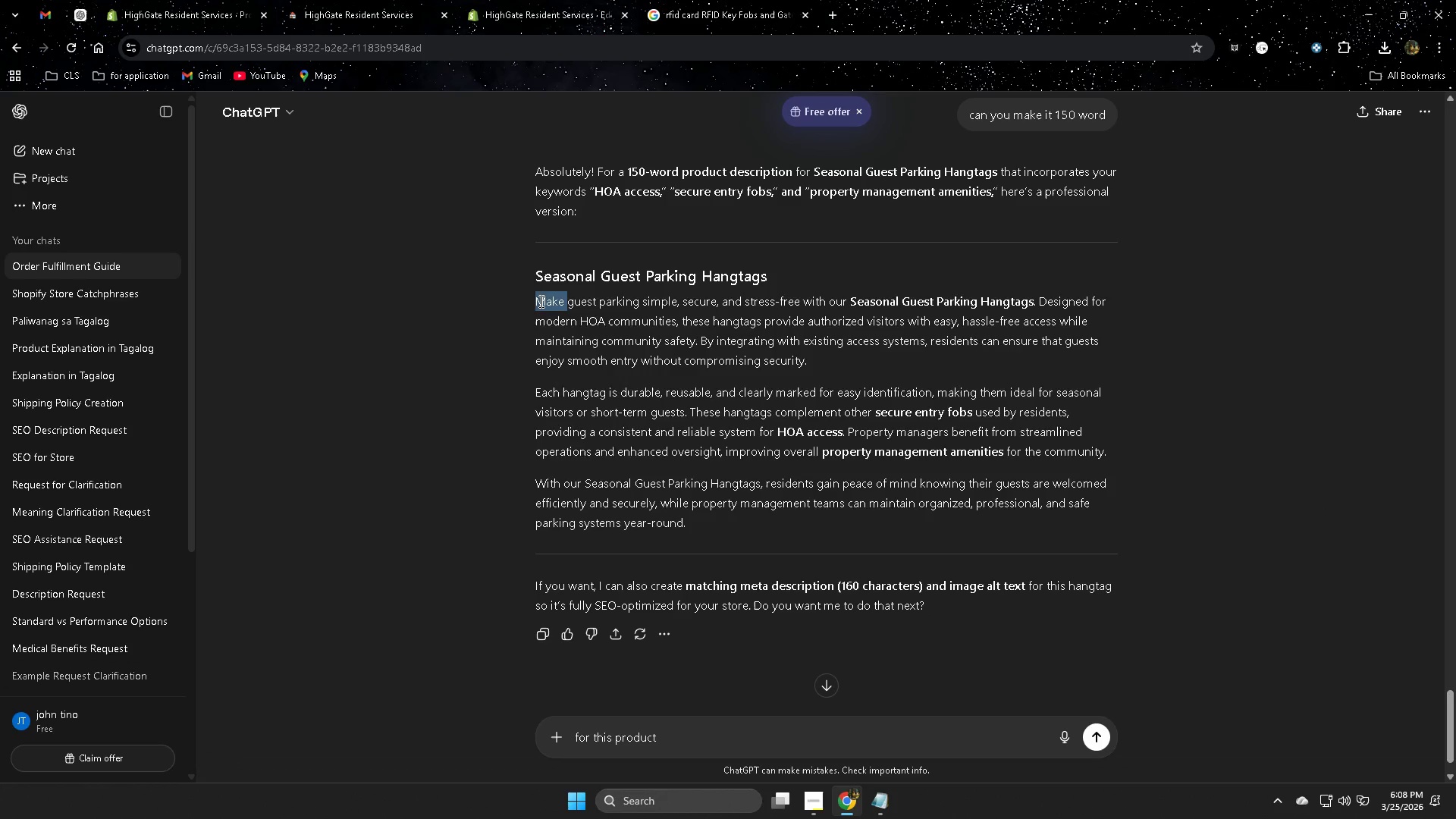 
left_click_drag(start_coordinate=[540, 301], to_coordinate=[777, 519])
 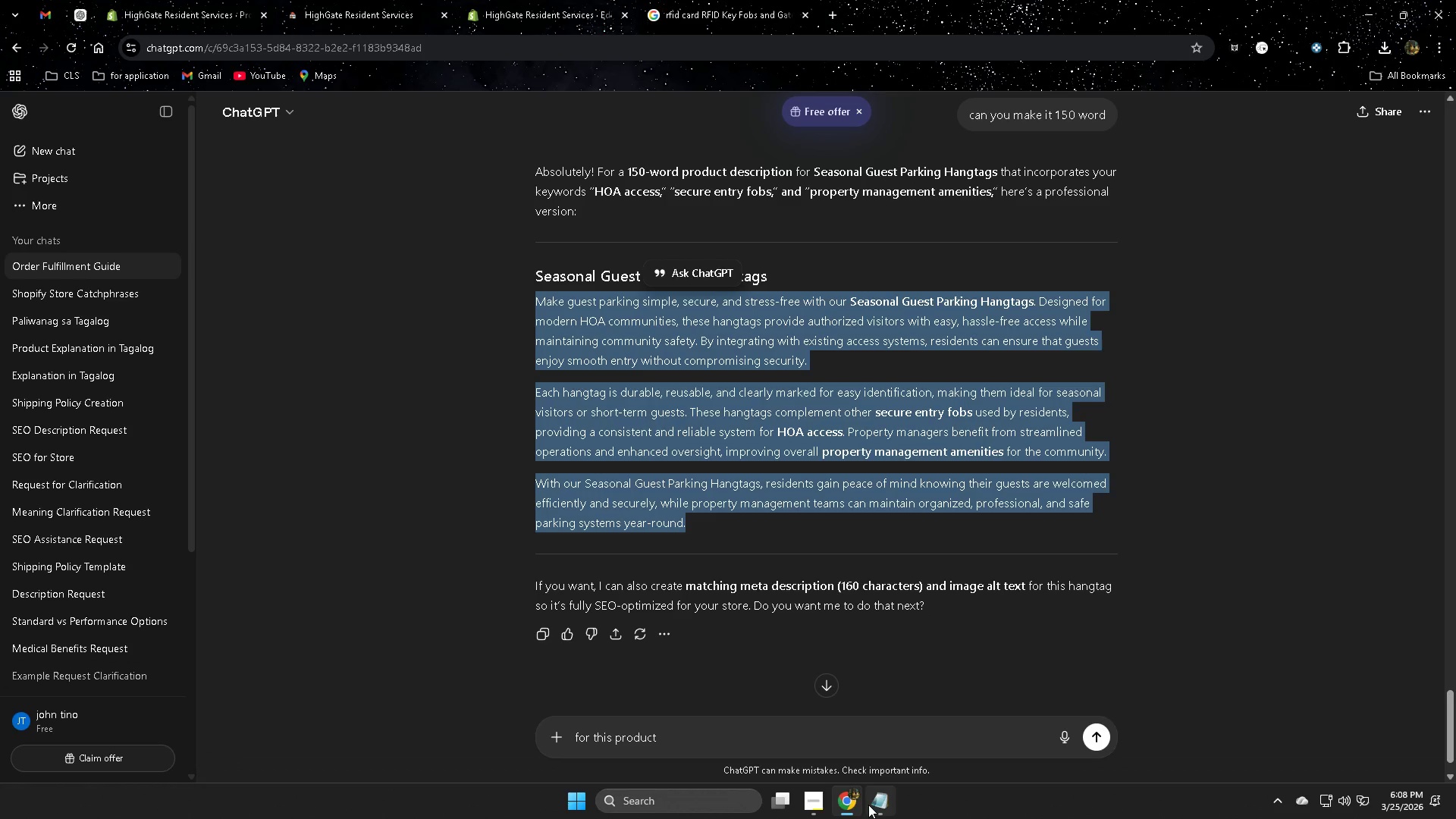 
key(Control+ControlLeft)
 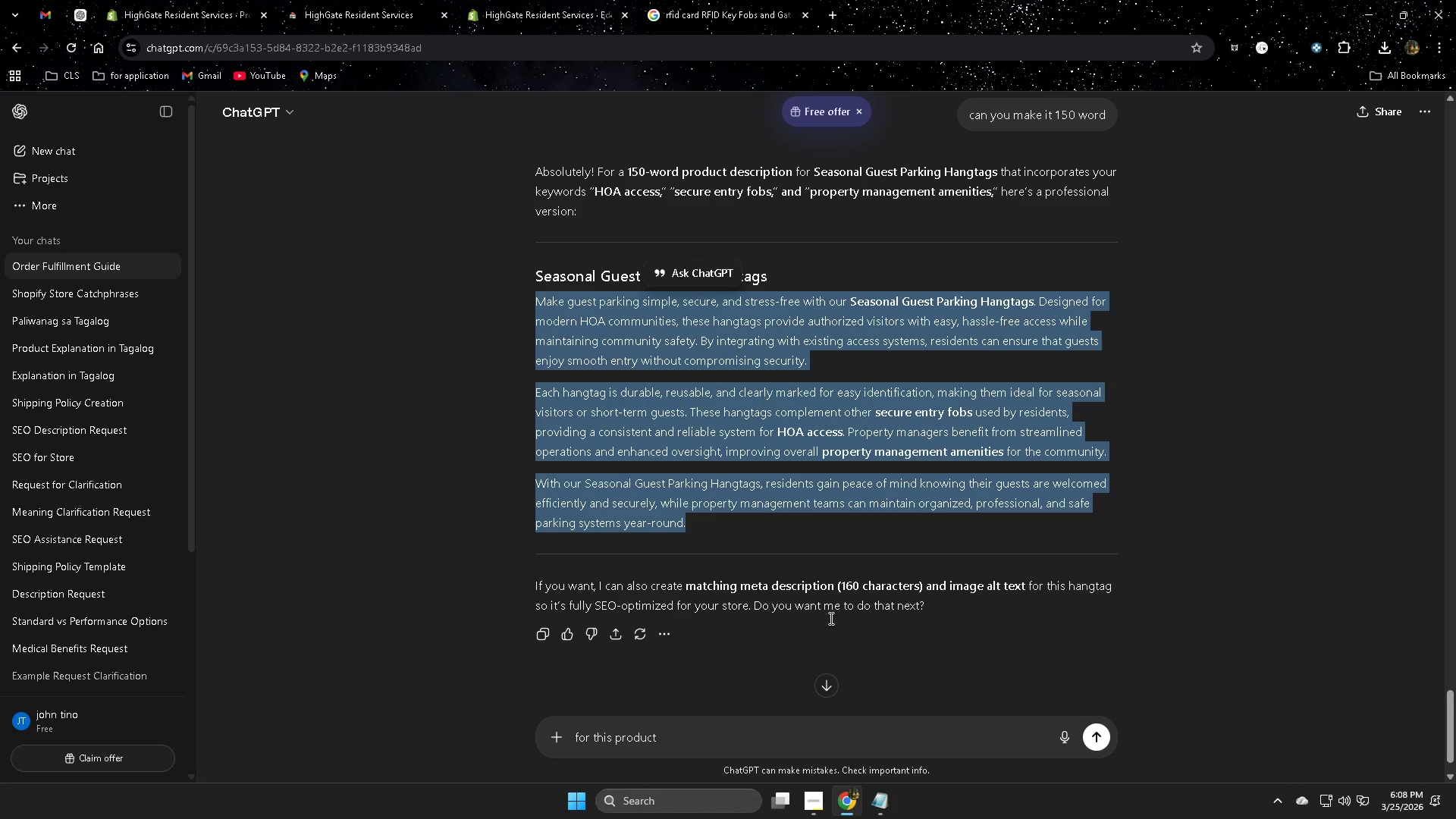 
key(Control+C)
 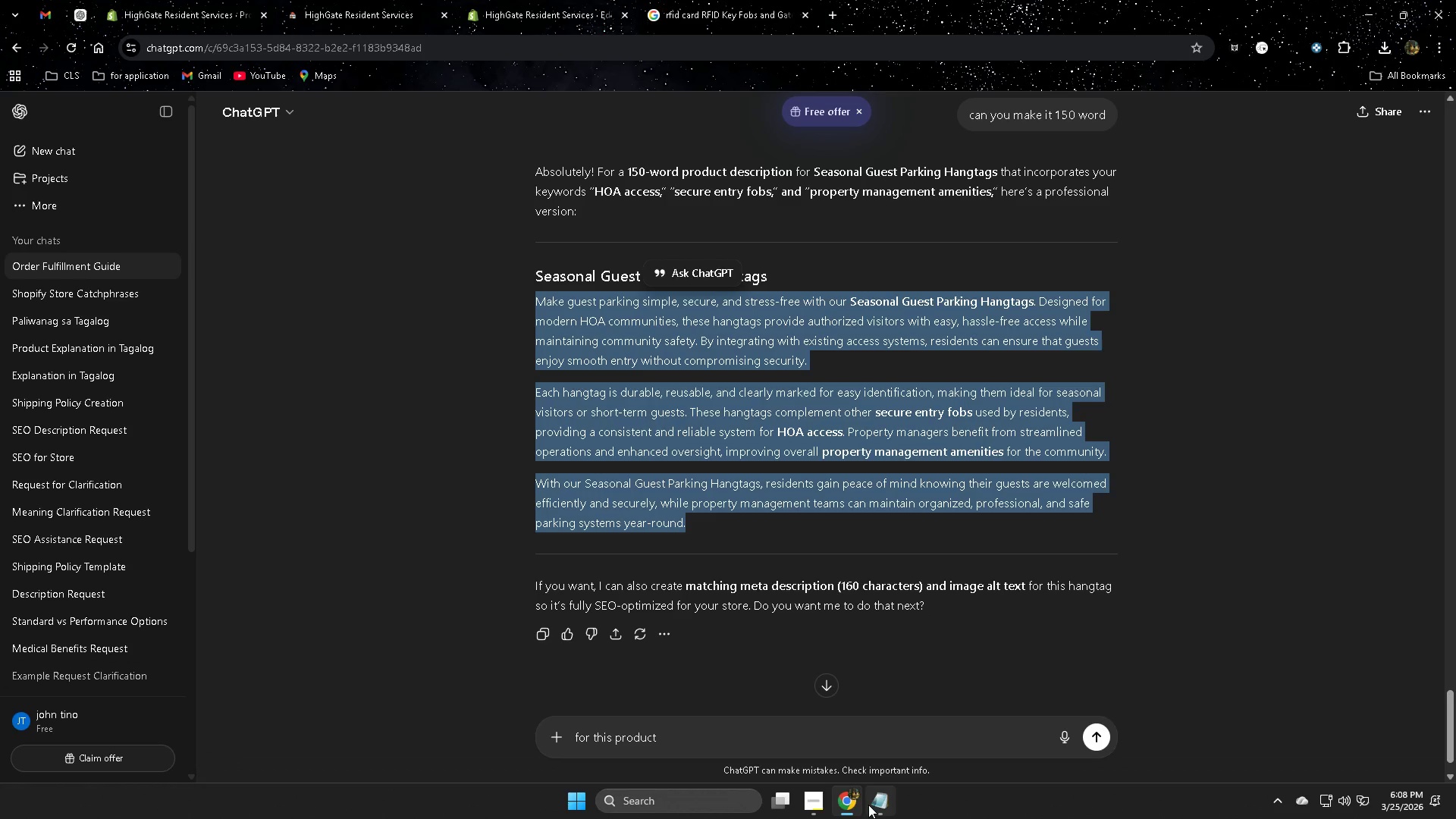 
left_click([871, 805])
 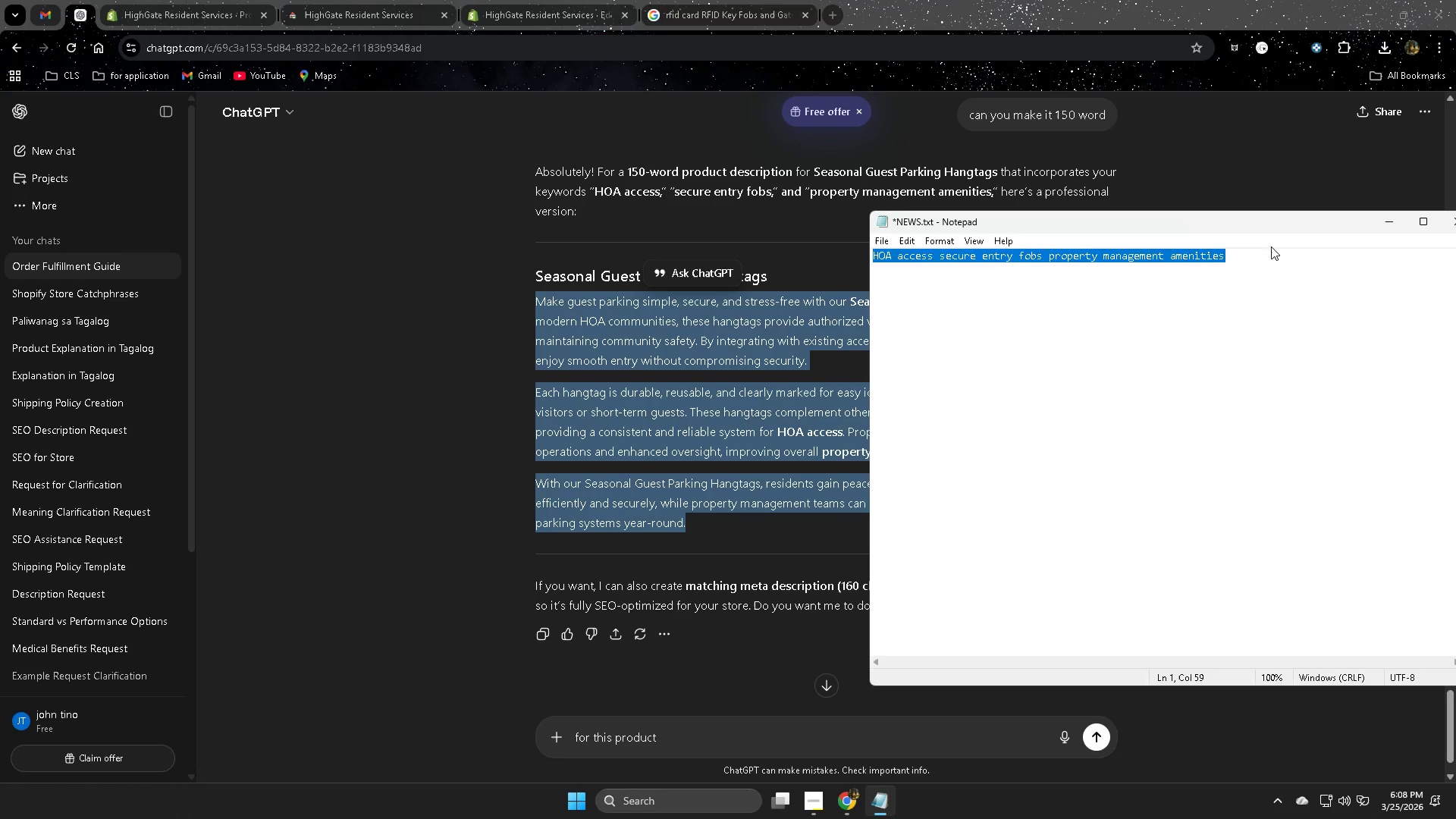 
left_click([1261, 264])
 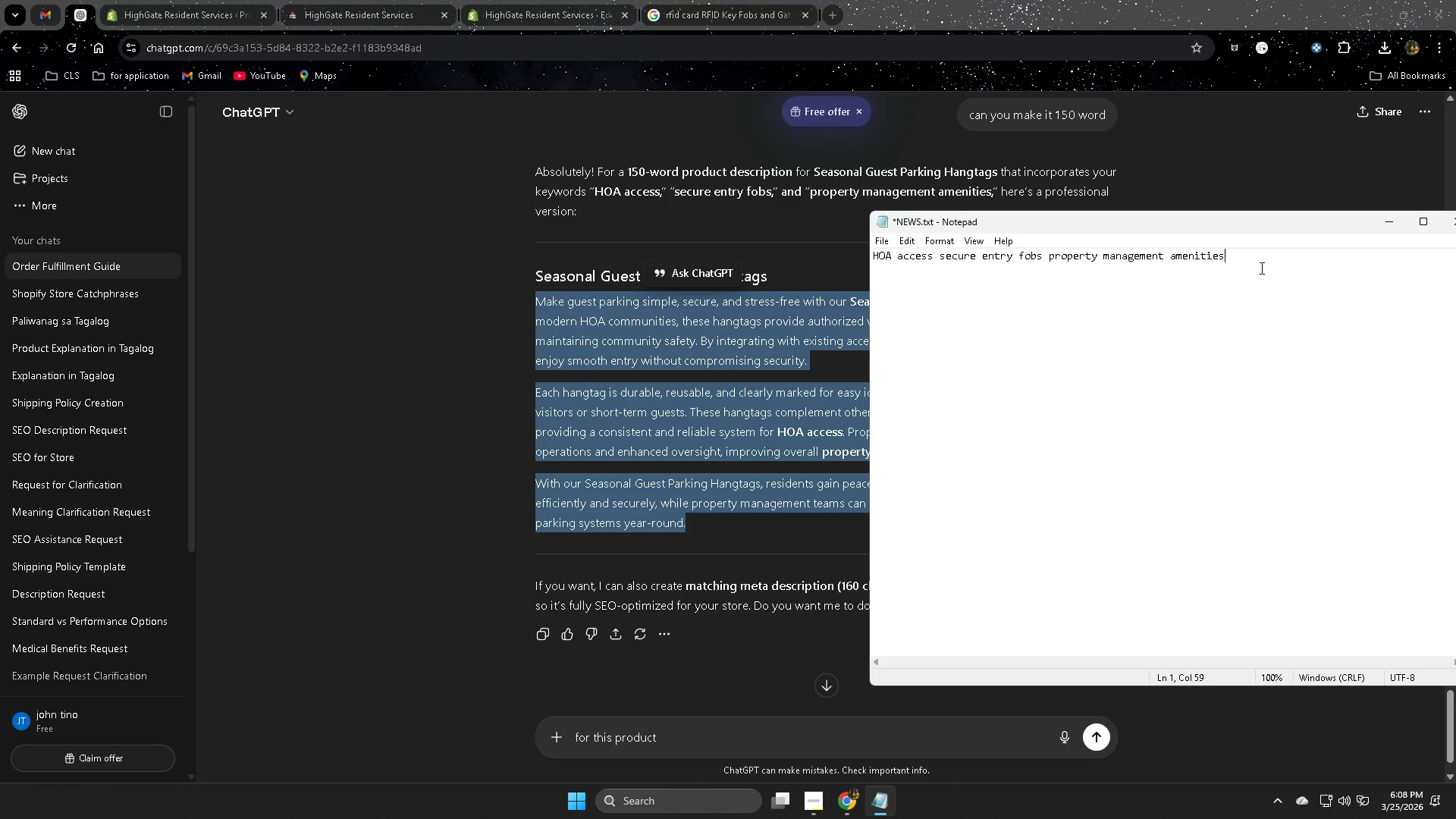 
key(Enter)
 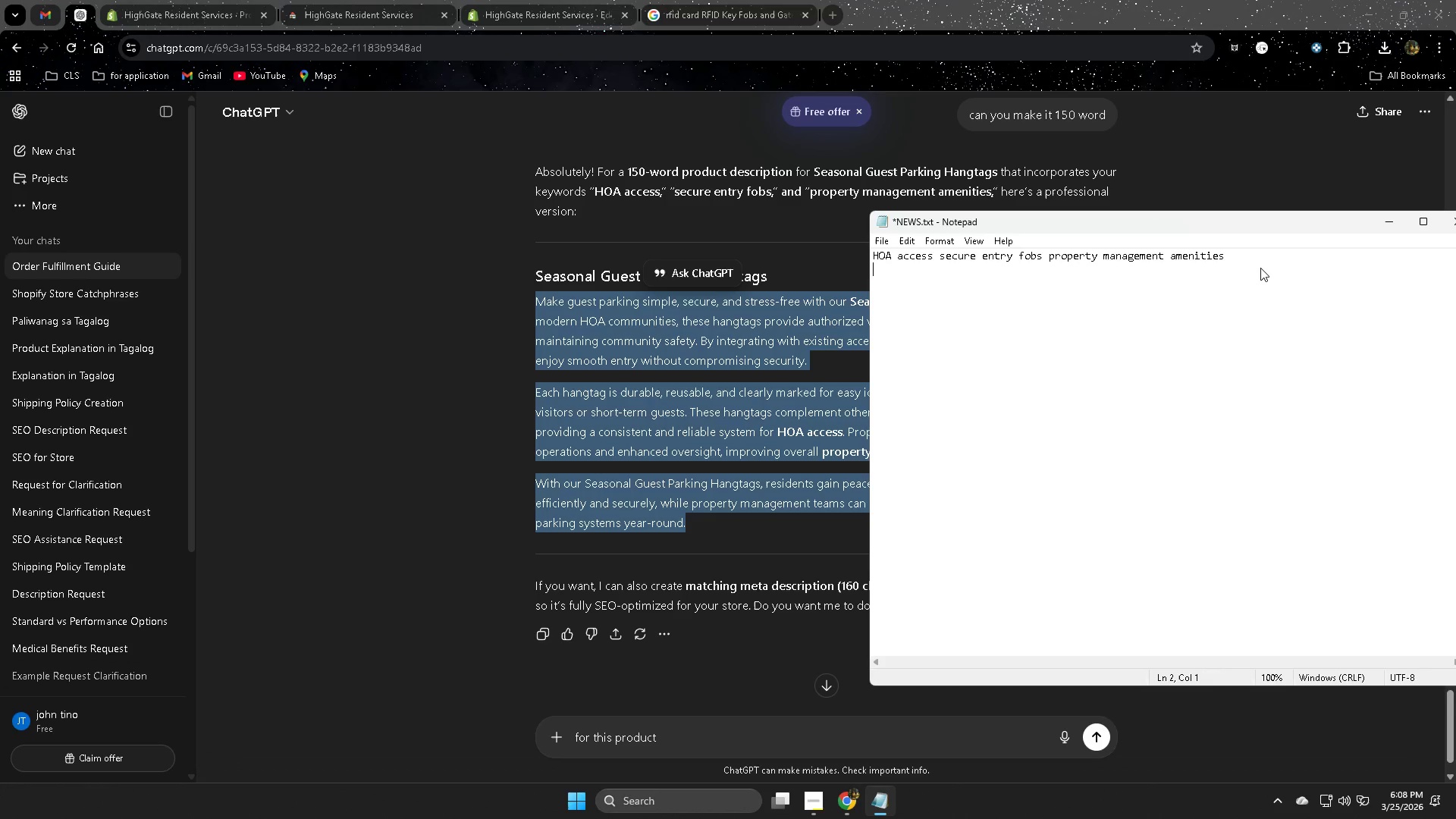 
key(Enter)
 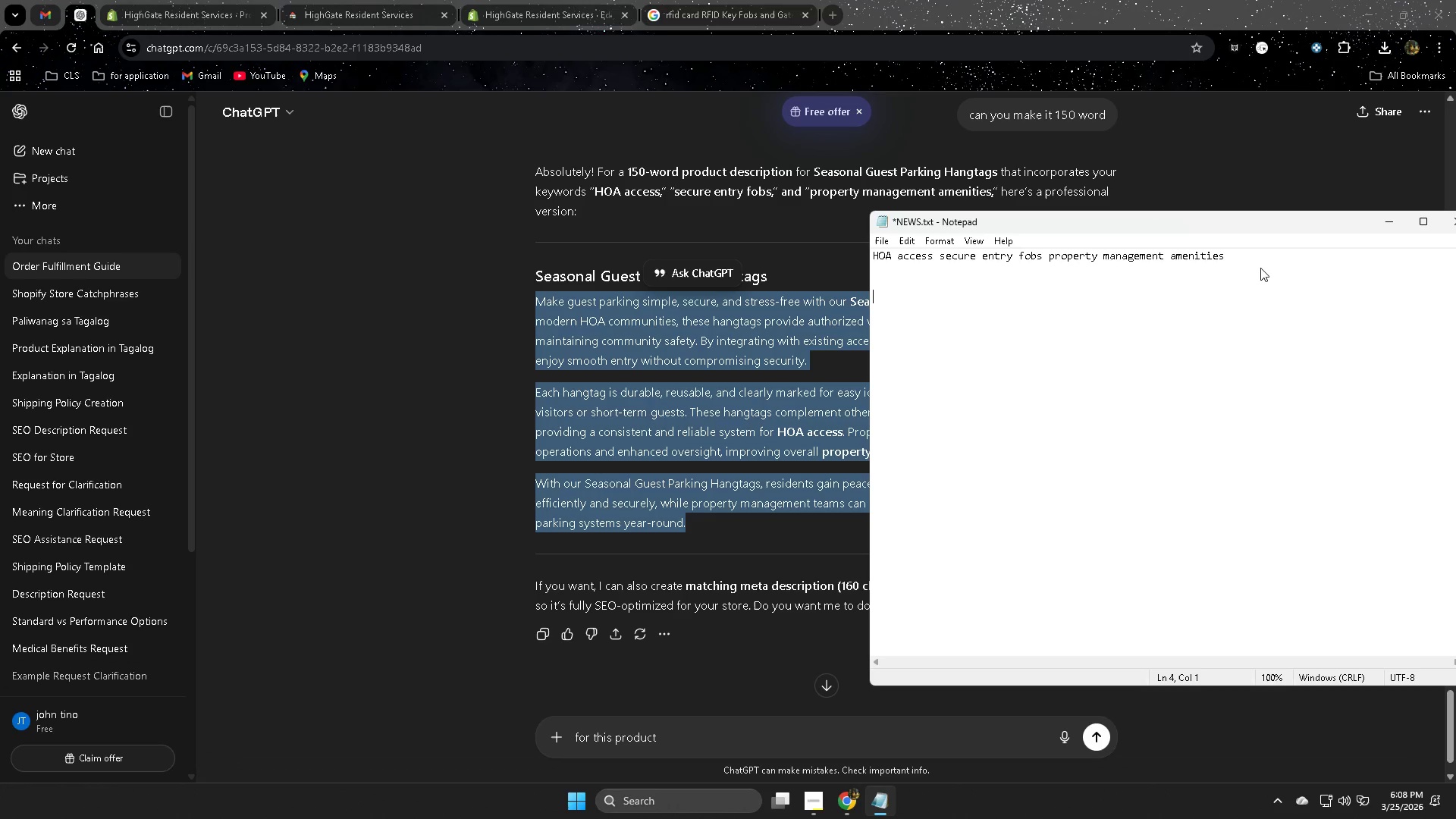 
key(Enter)
 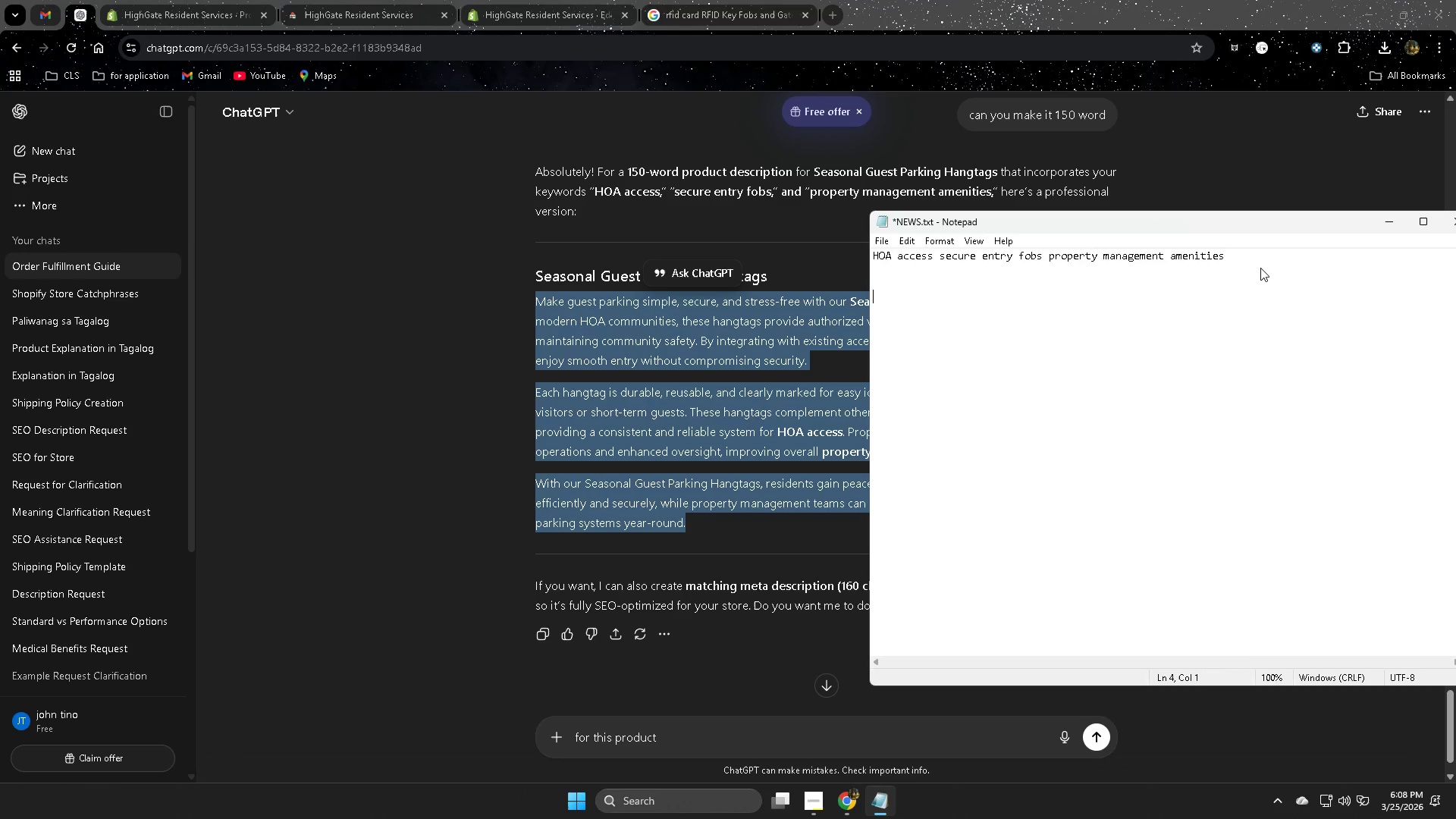 
key(Control+ControlLeft)
 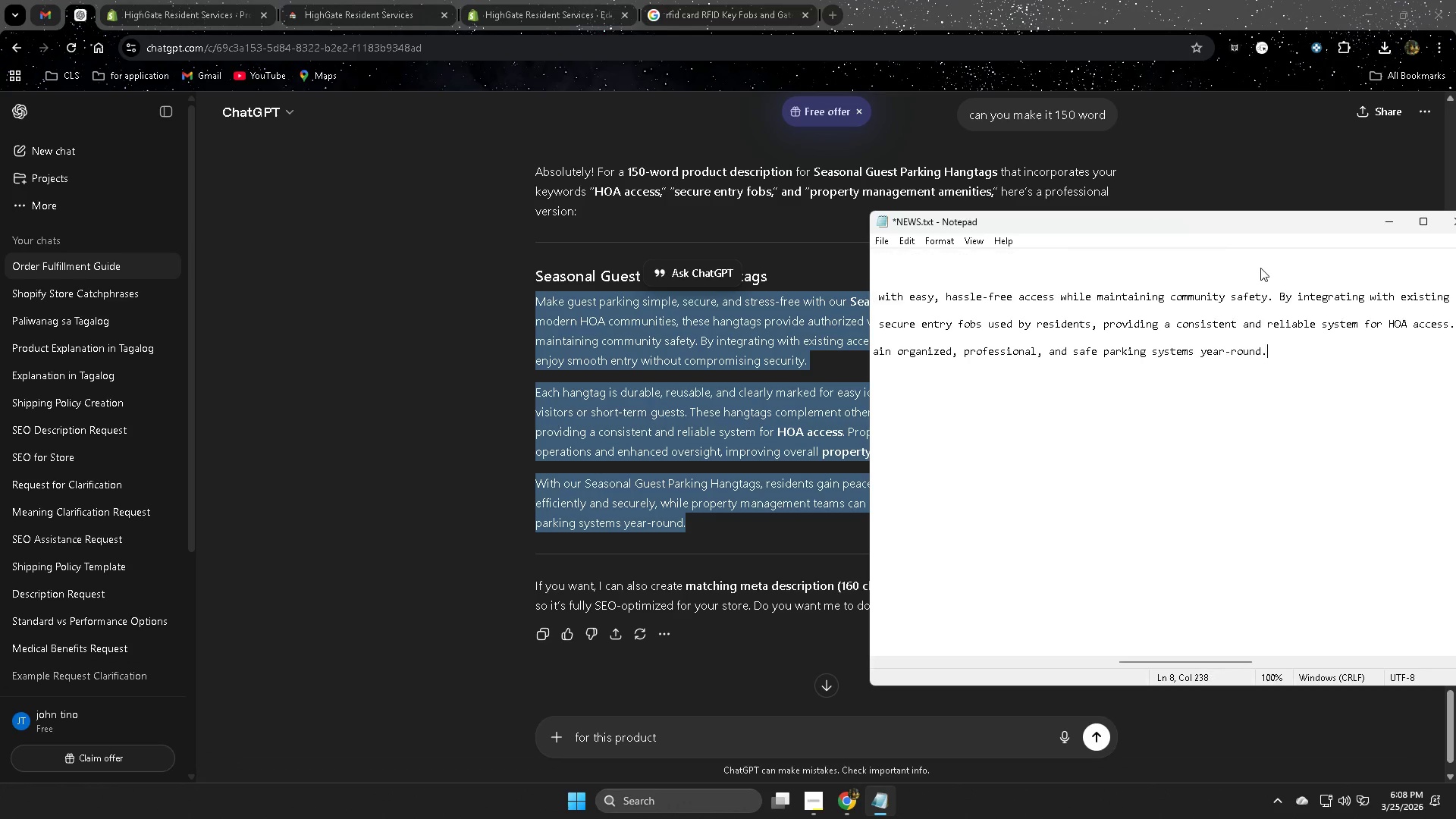 
key(Control+V)
 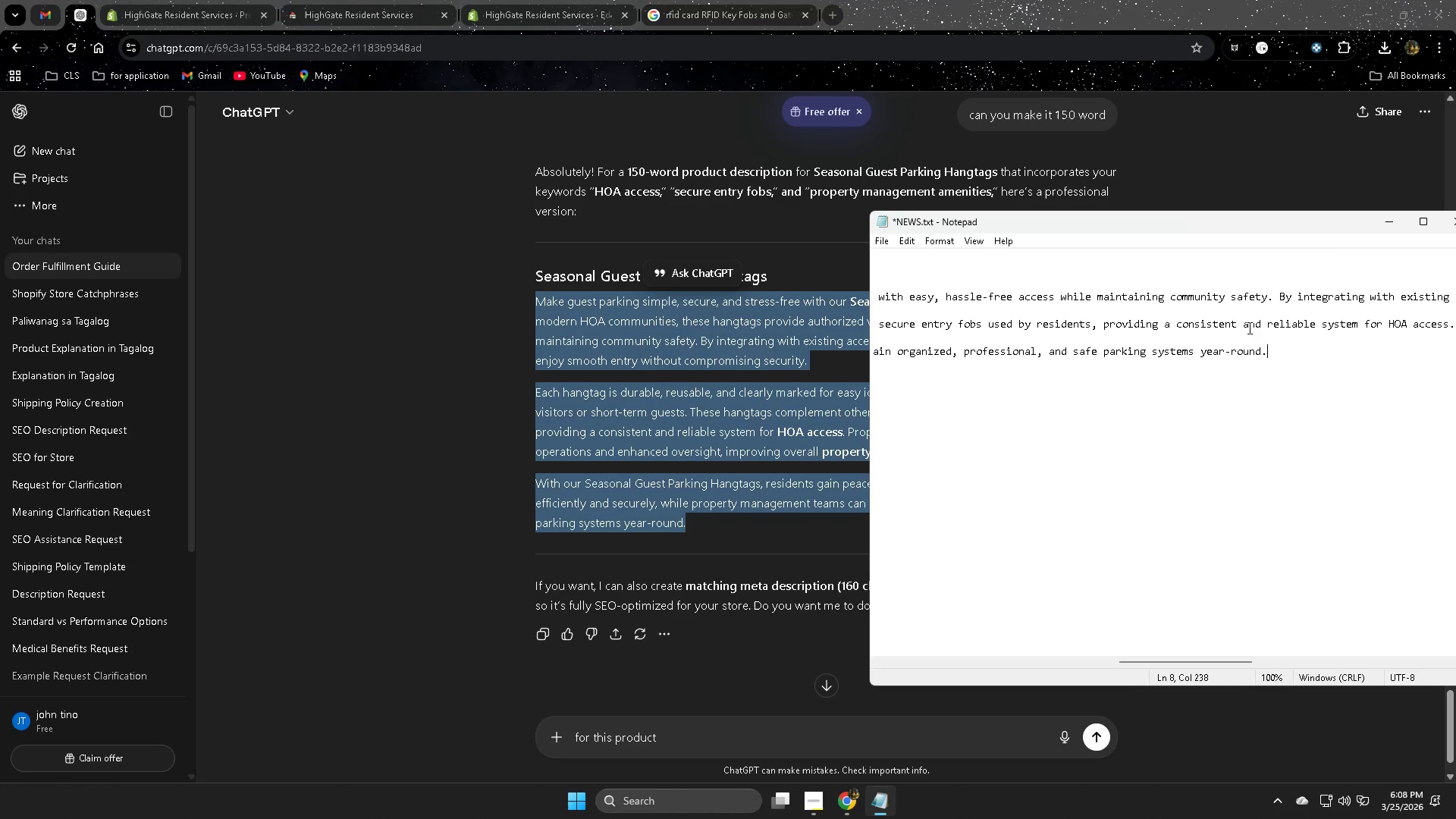 
scroll: coordinate [1003, 367], scroll_direction: up, amount: 5.0
 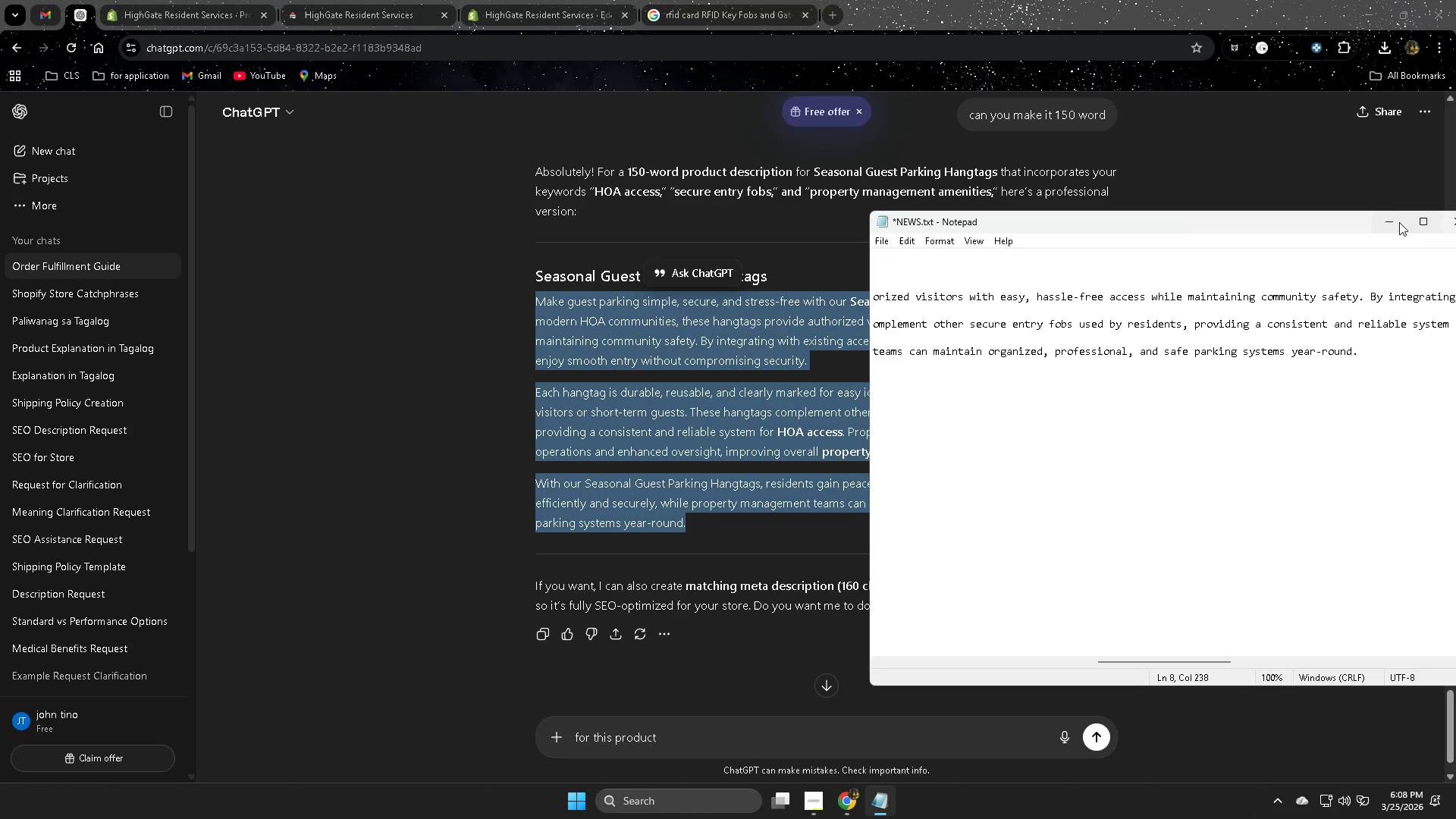 
left_click([1389, 223])
 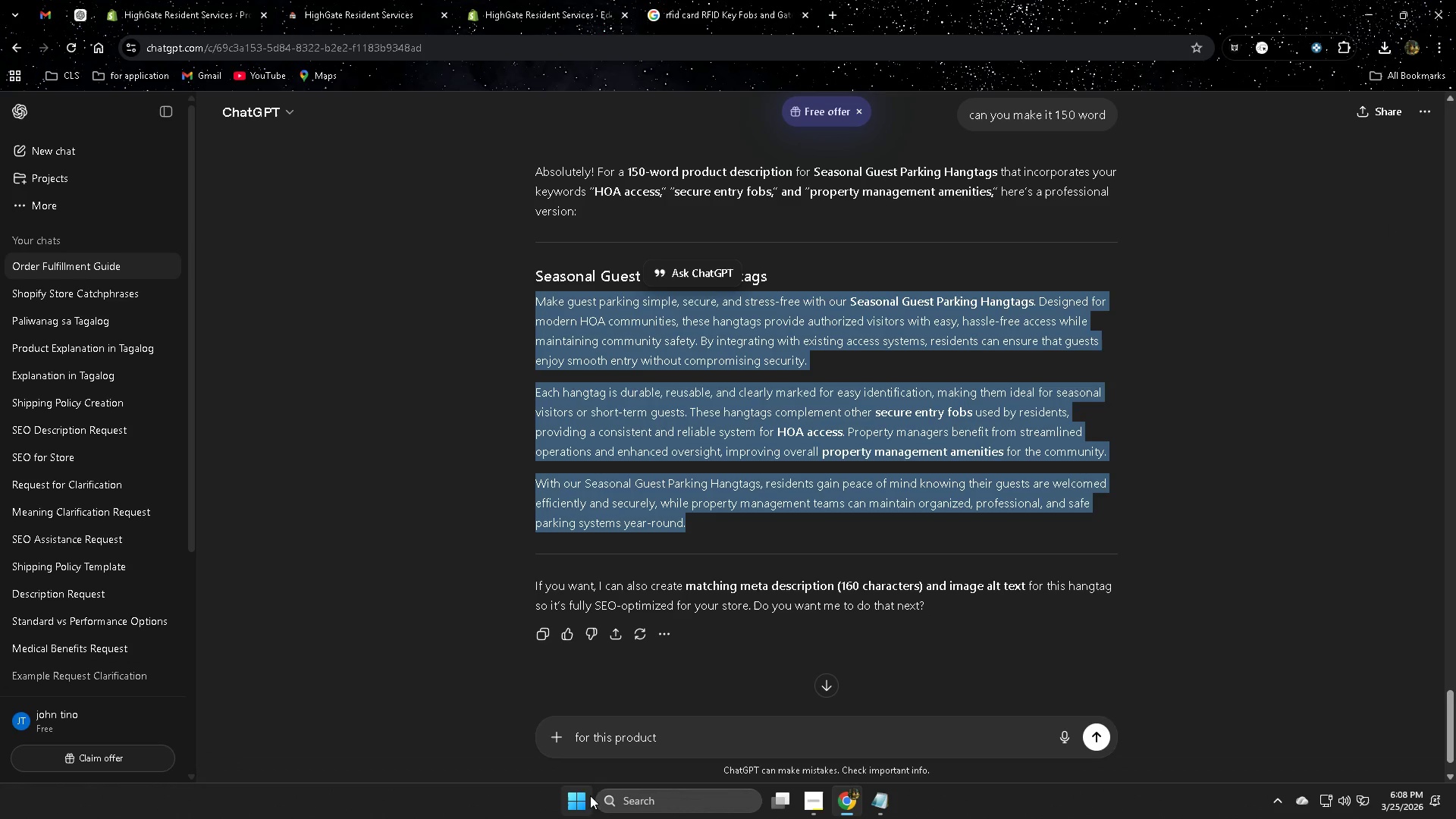 
left_click([676, 735])
 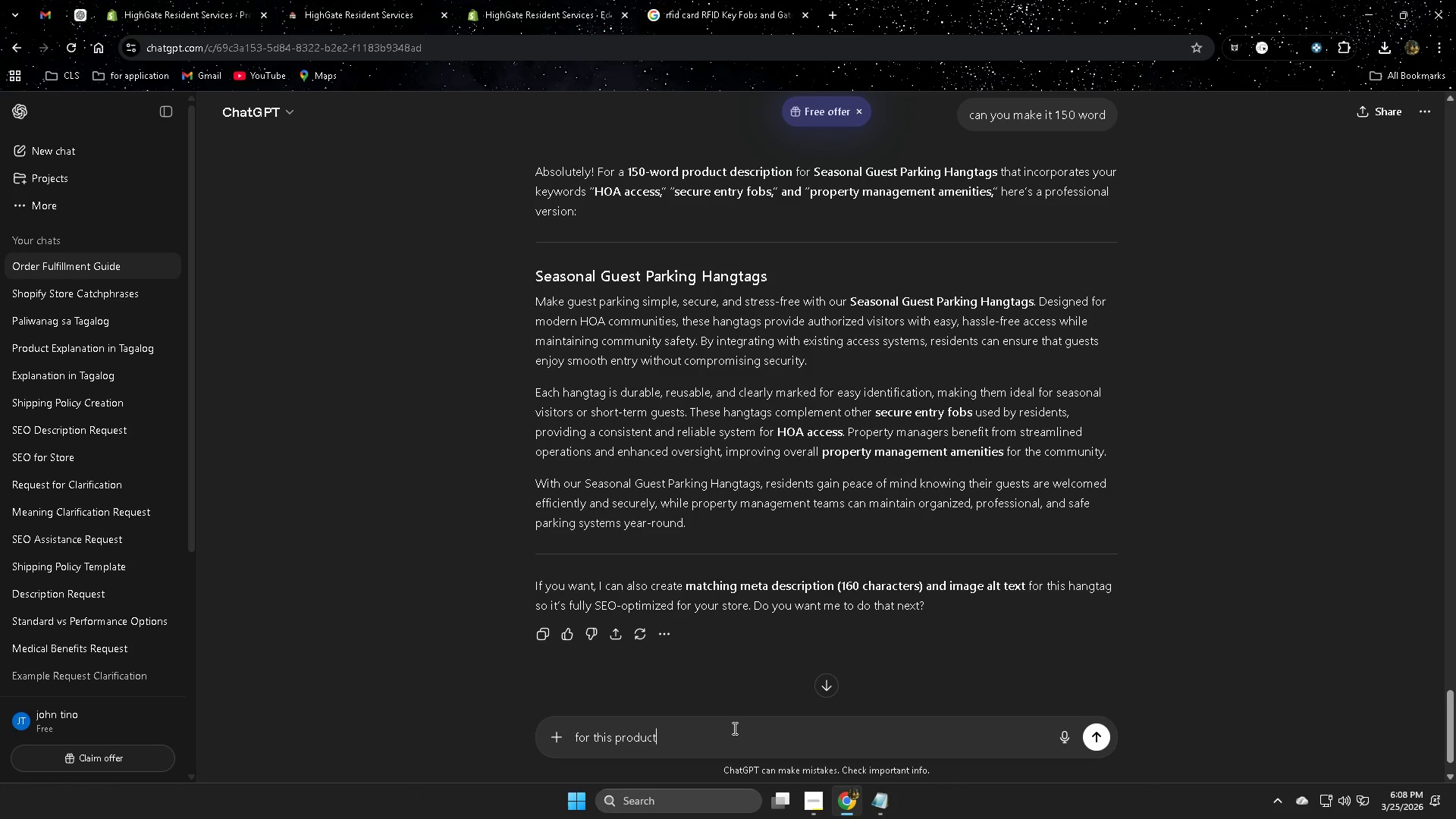 
key(Space)
 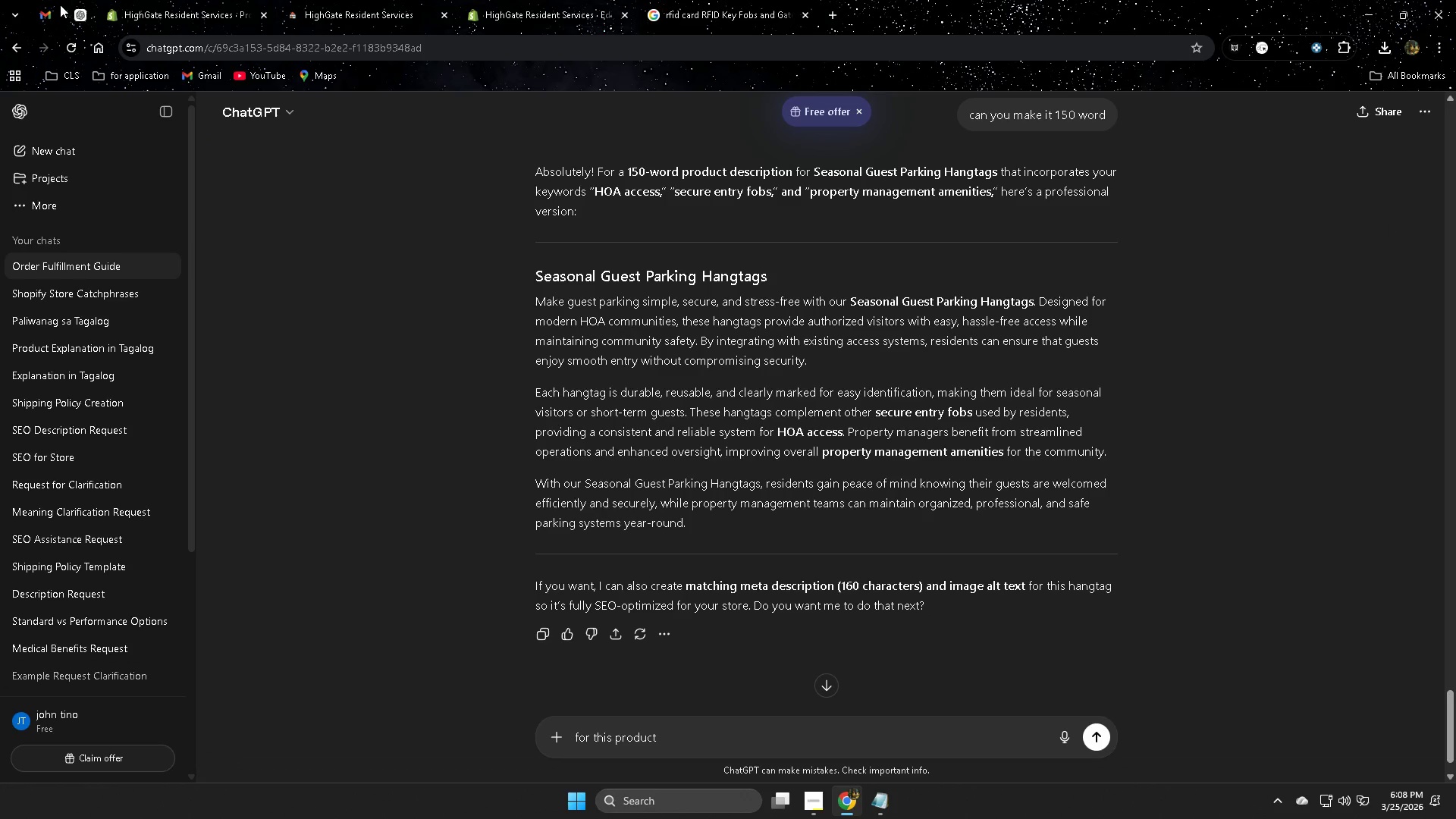 
left_click_drag(start_coordinate=[146, 8], to_coordinate=[154, 8])
 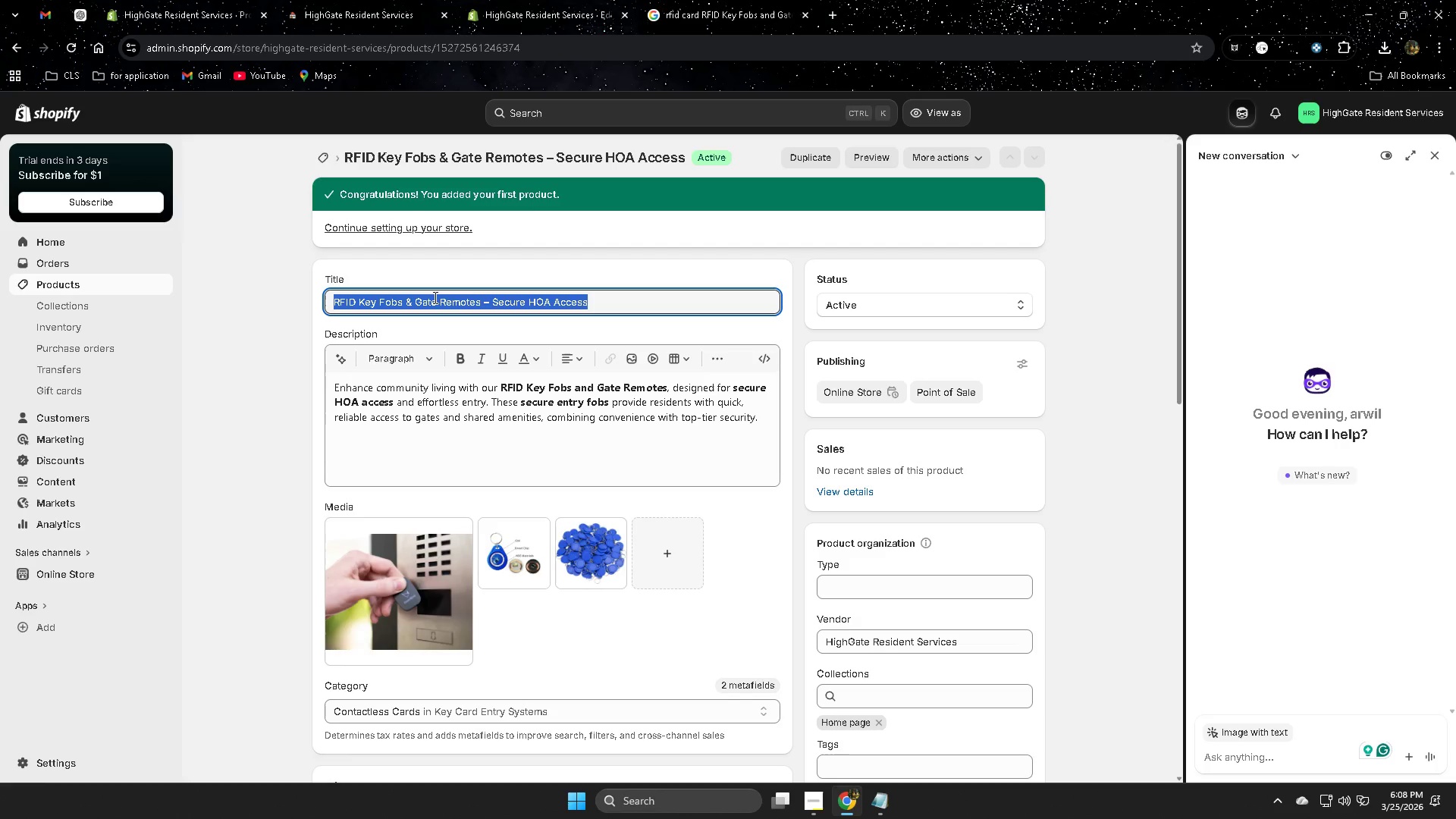 
key(Control+ControlLeft)
 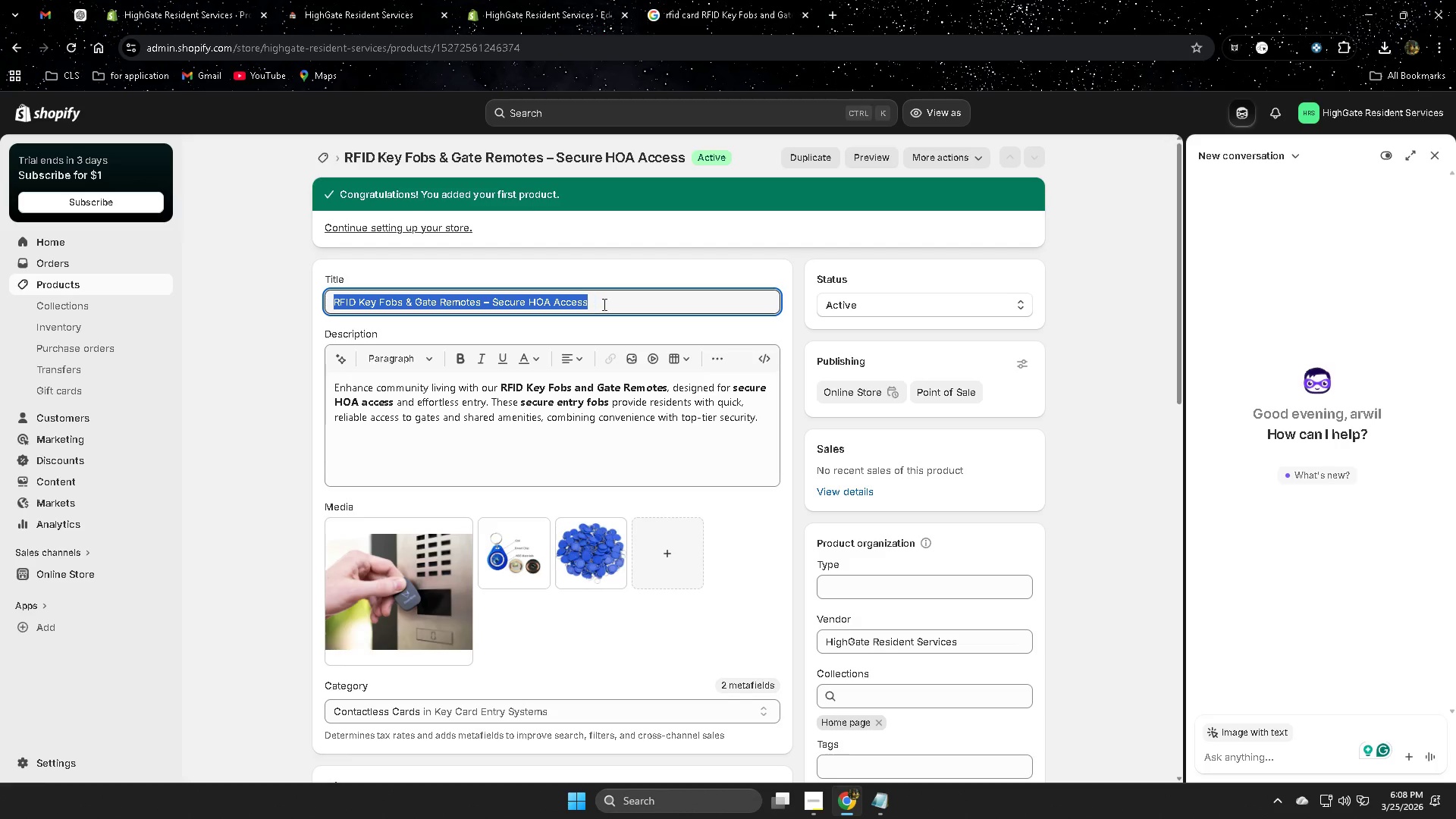 
key(Control+C)
 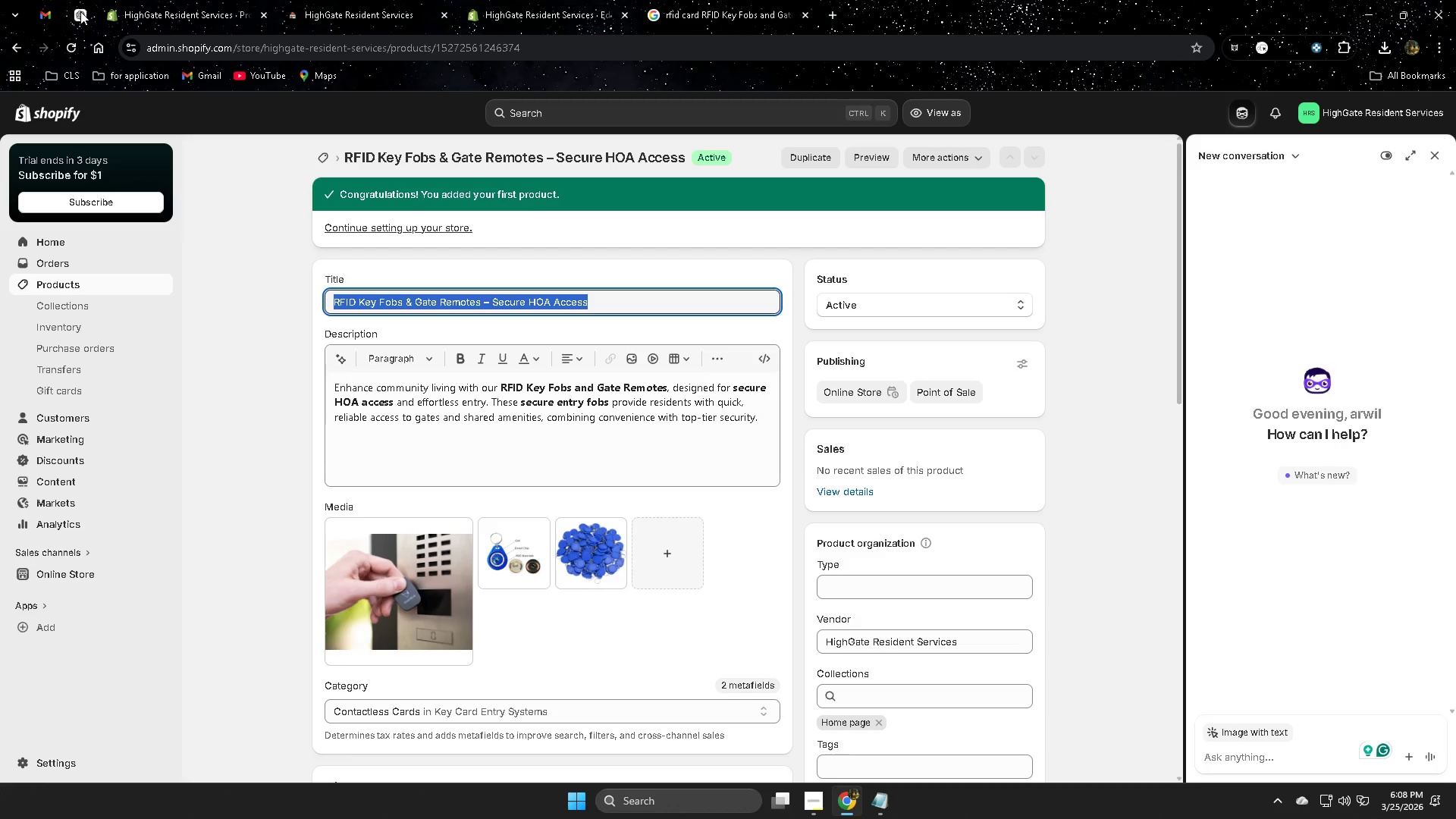 
left_click([80, 11])
 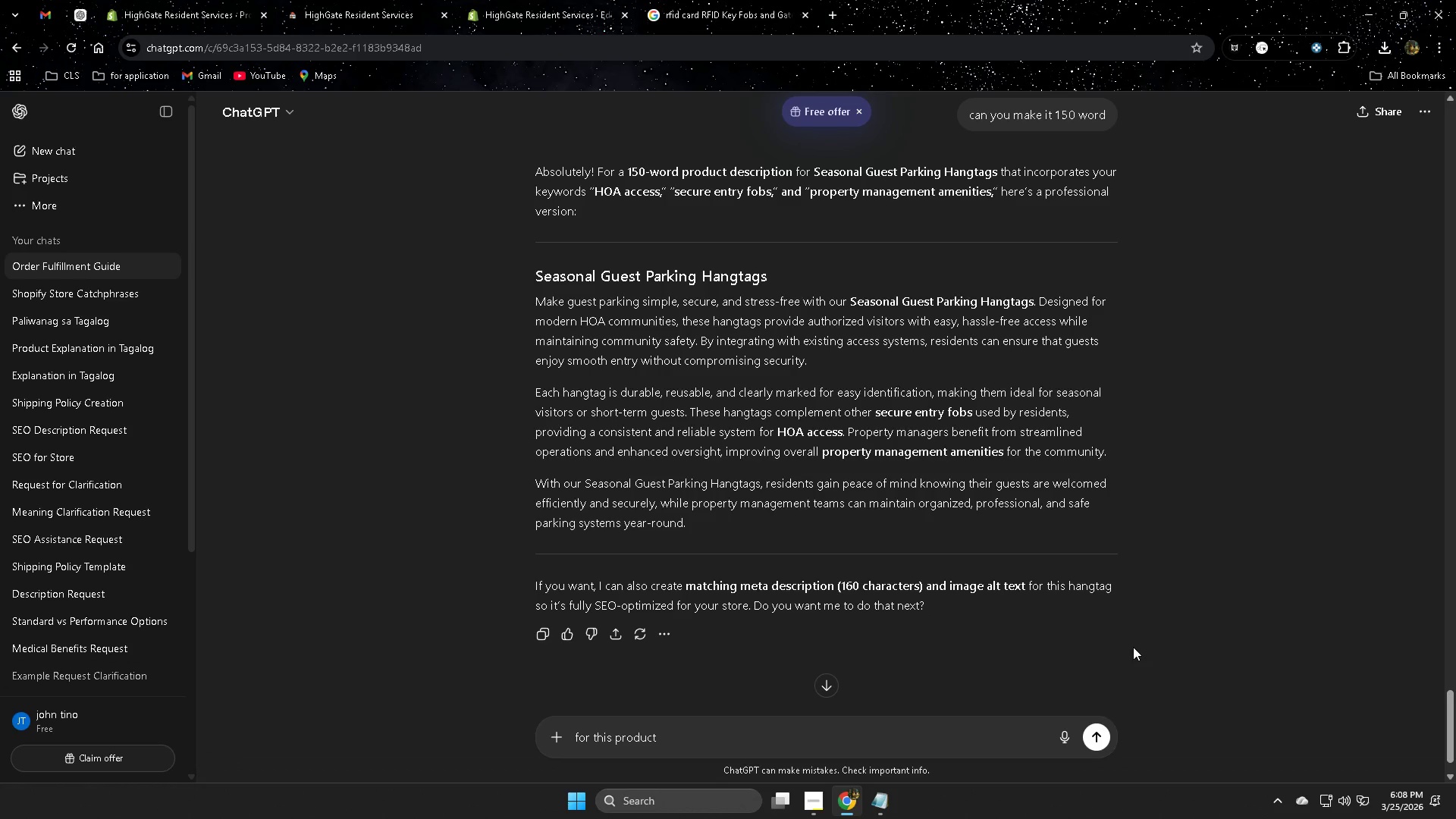 
key(Control+ControlLeft)
 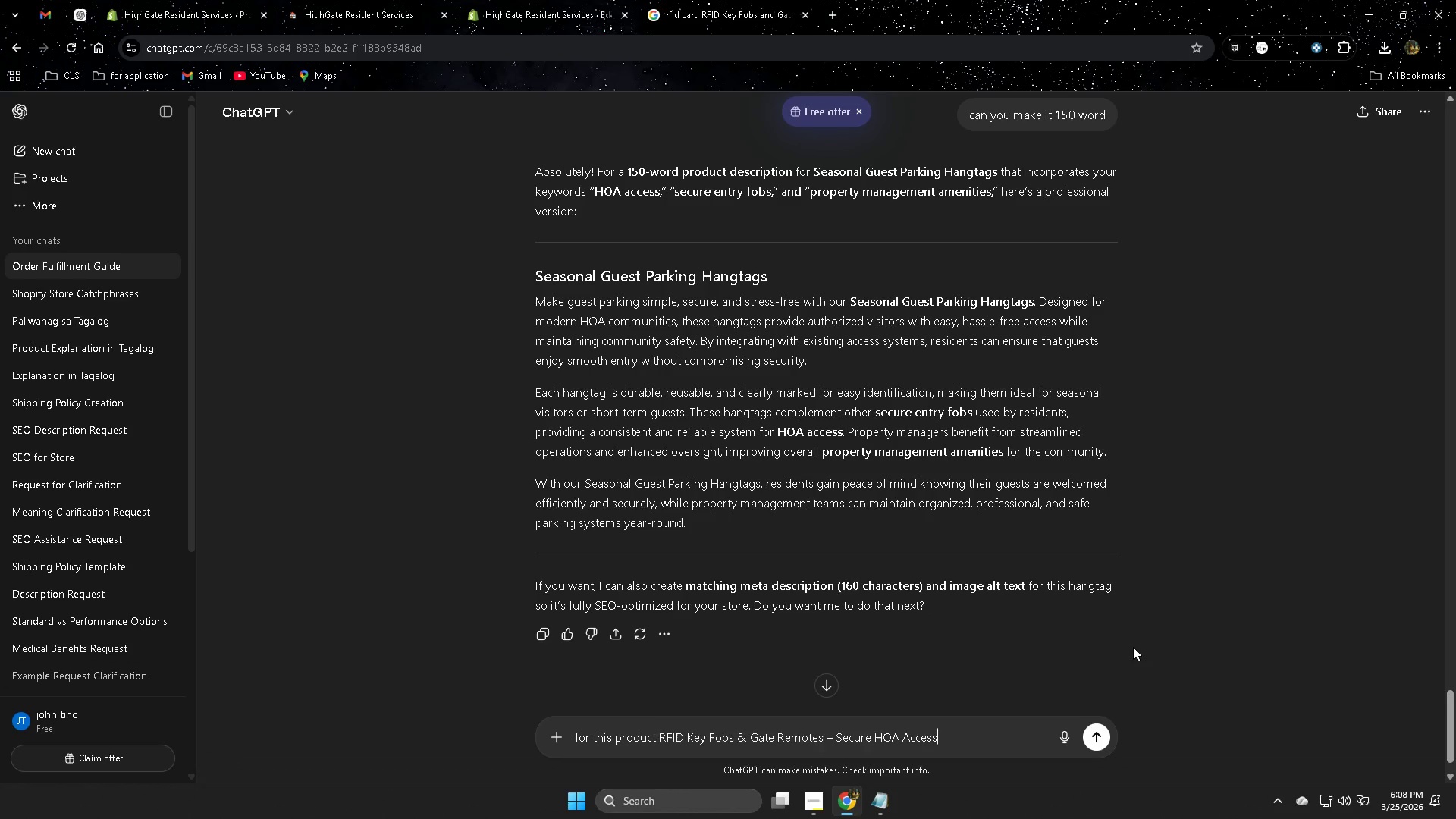 
key(Control+V)
 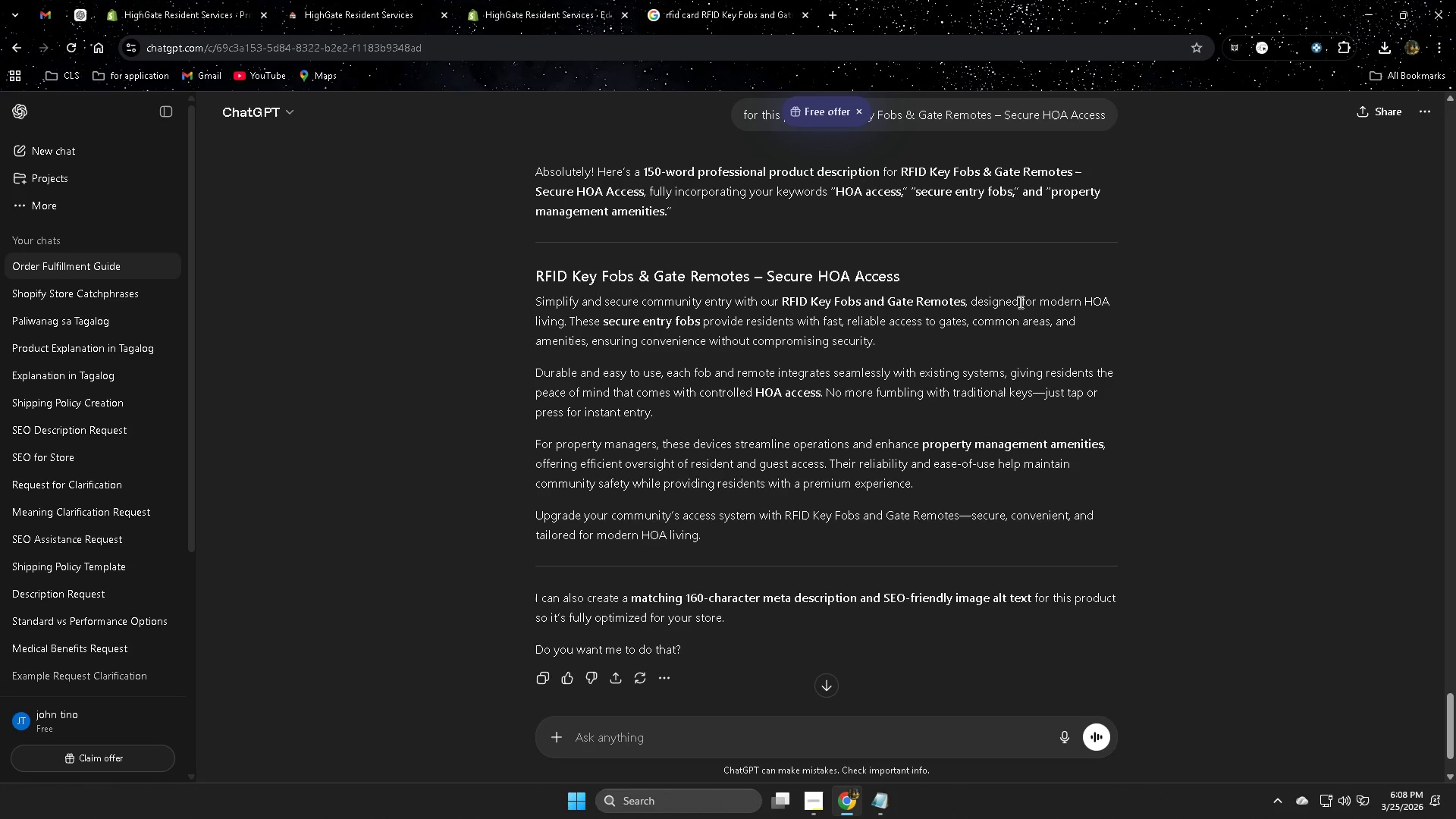 
wait(18.41)
 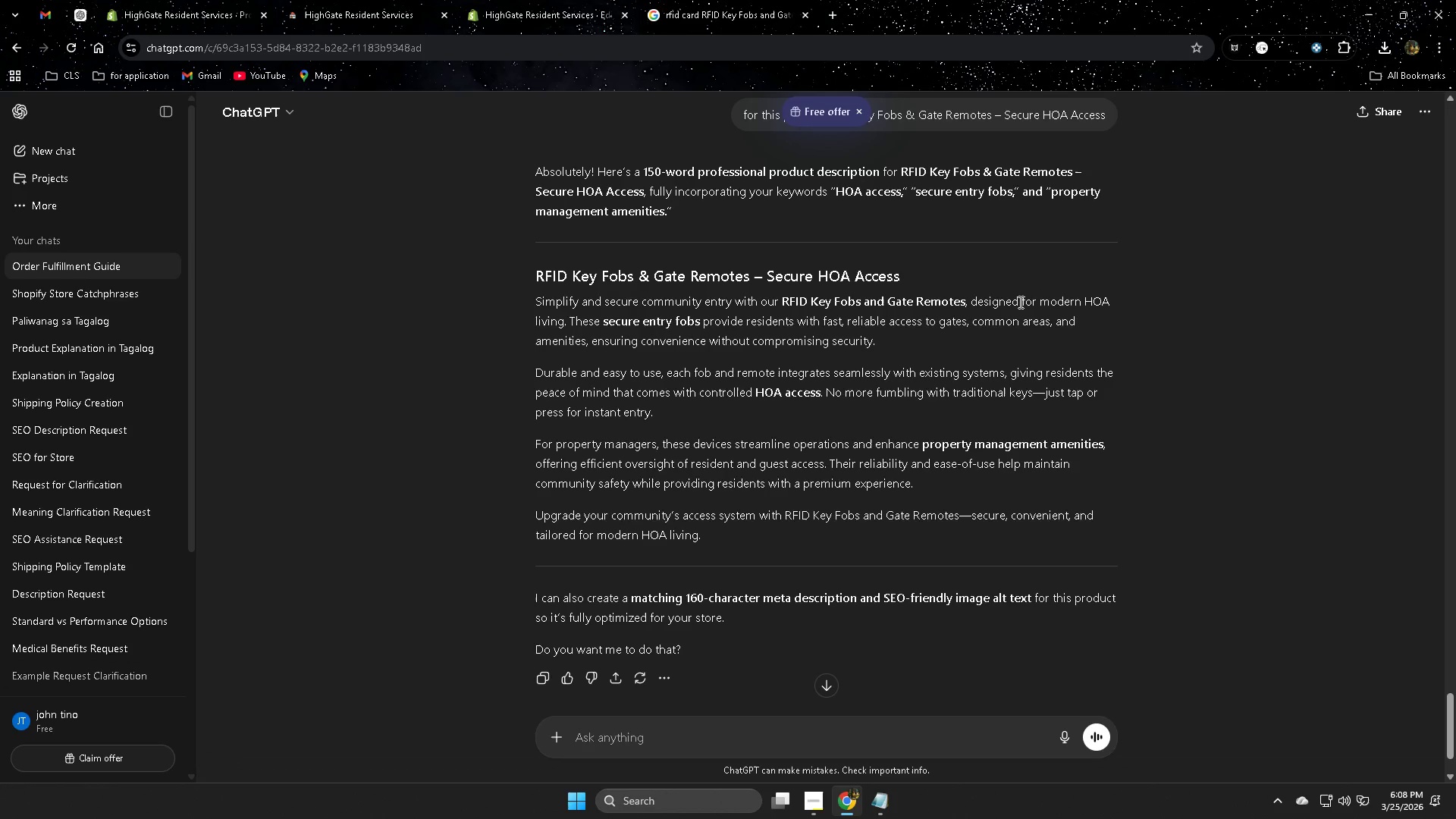 
left_click([548, 302])
 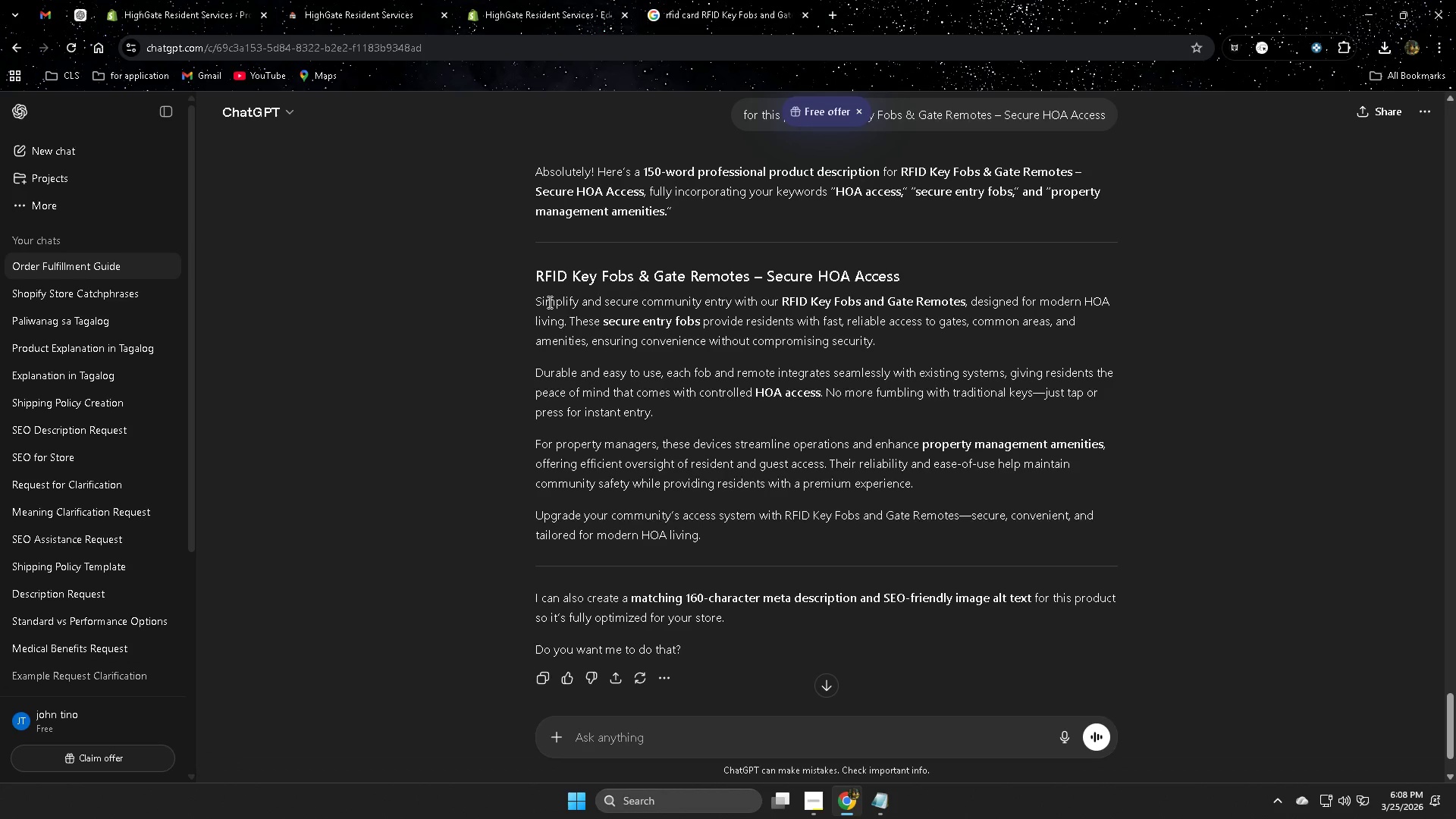 
left_click_drag(start_coordinate=[548, 302], to_coordinate=[1082, 526])
 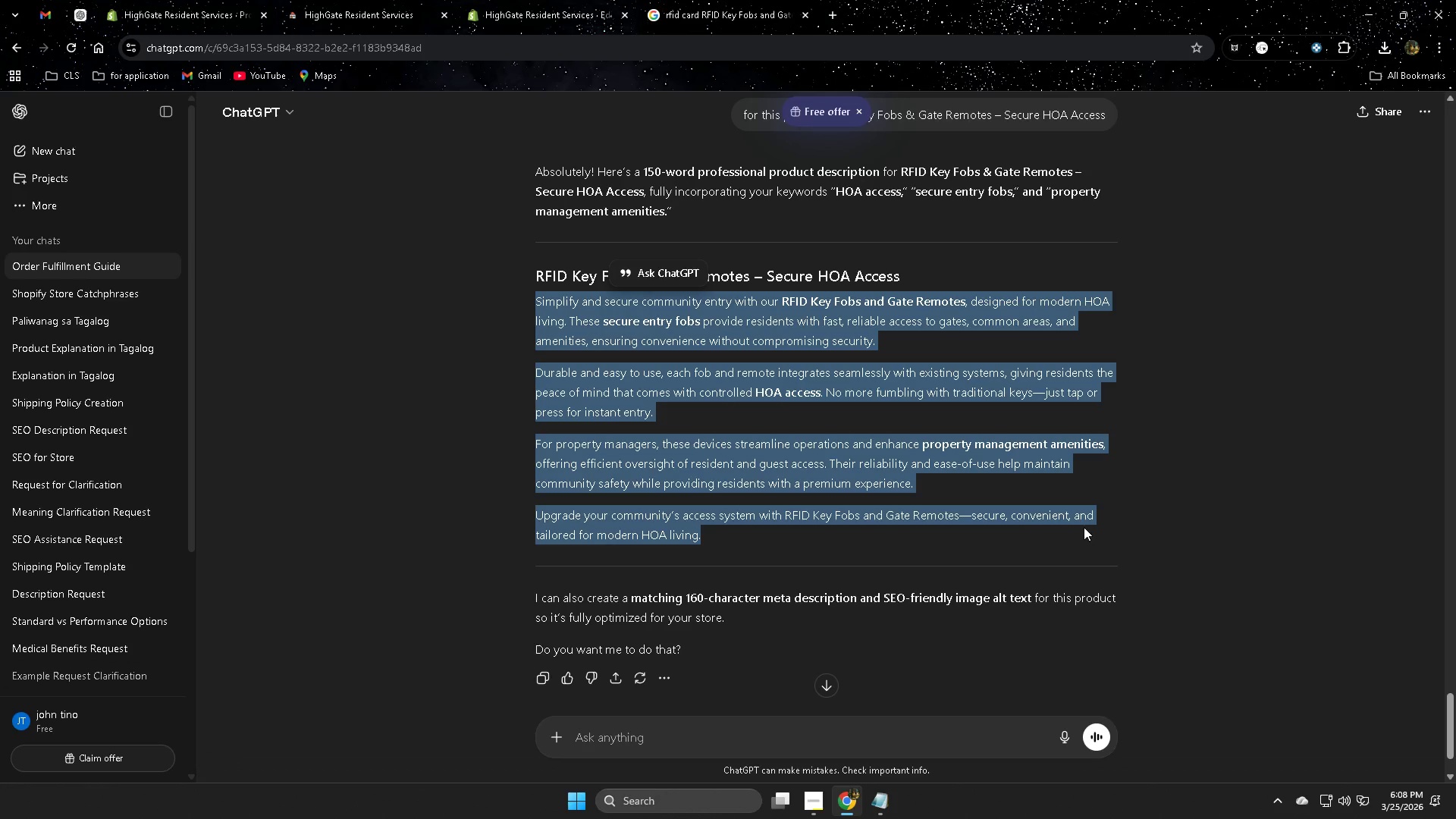 
key(Control+C)
 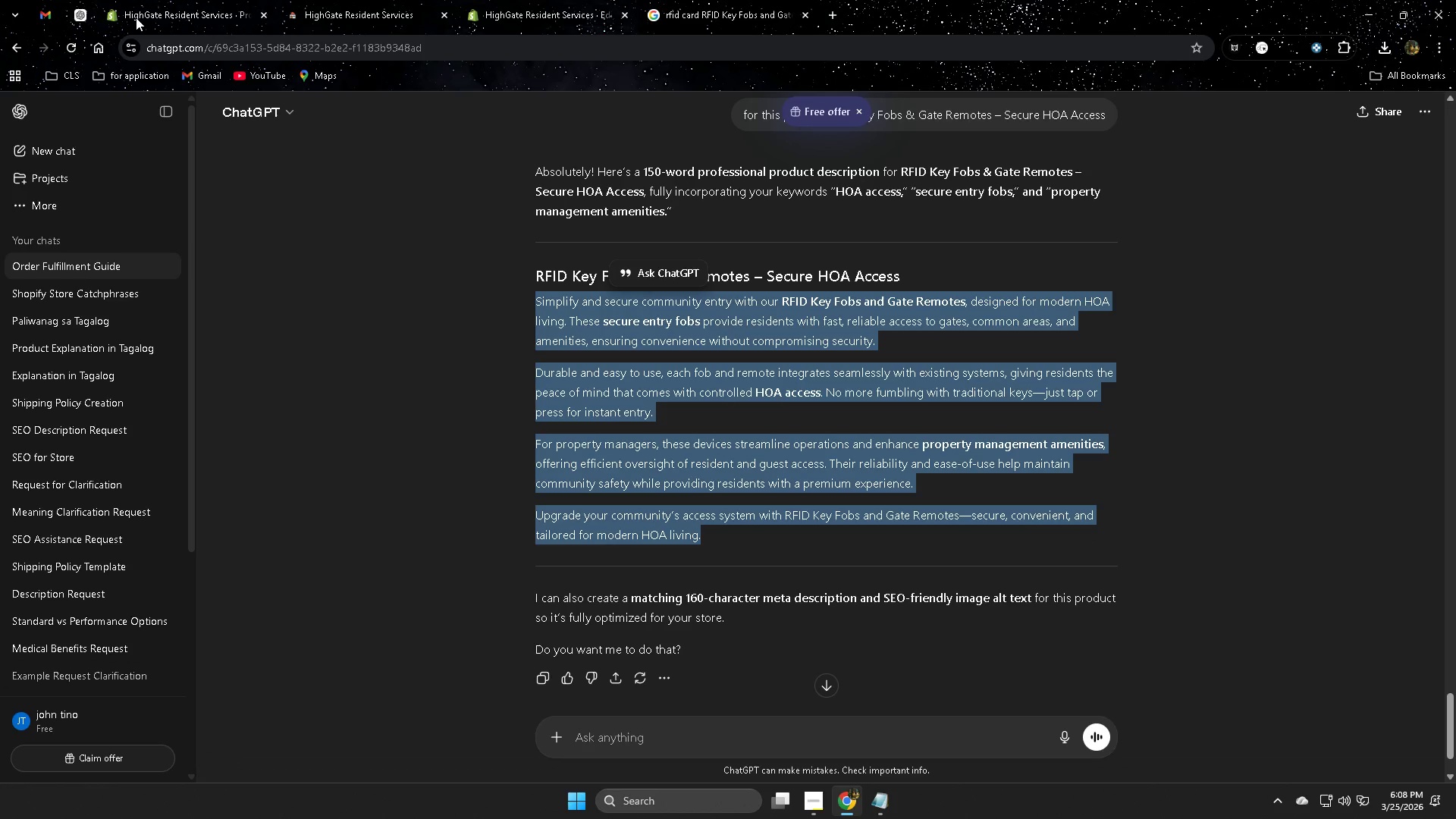 
left_click([136, 17])
 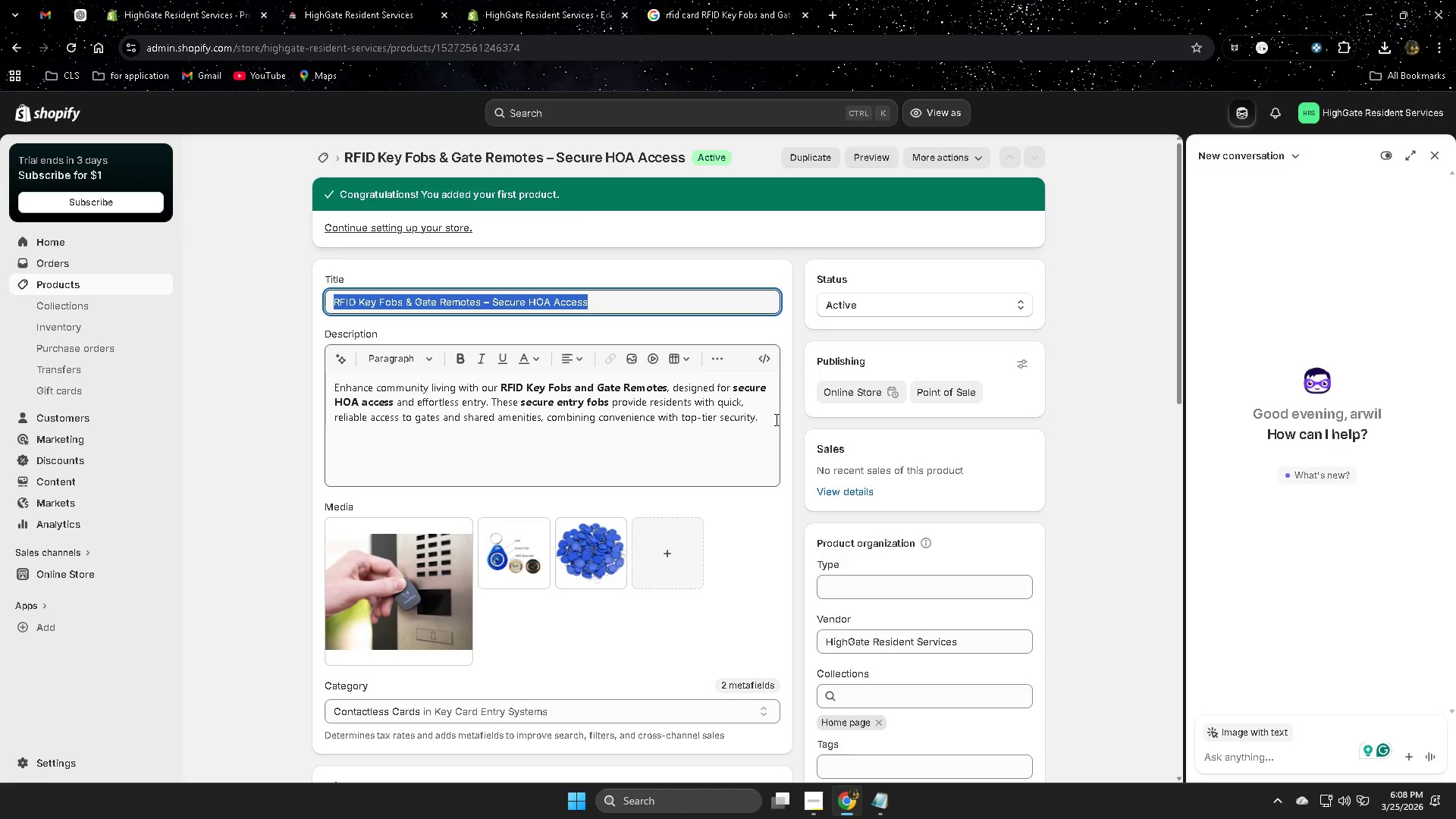 
double_click([760, 418])
 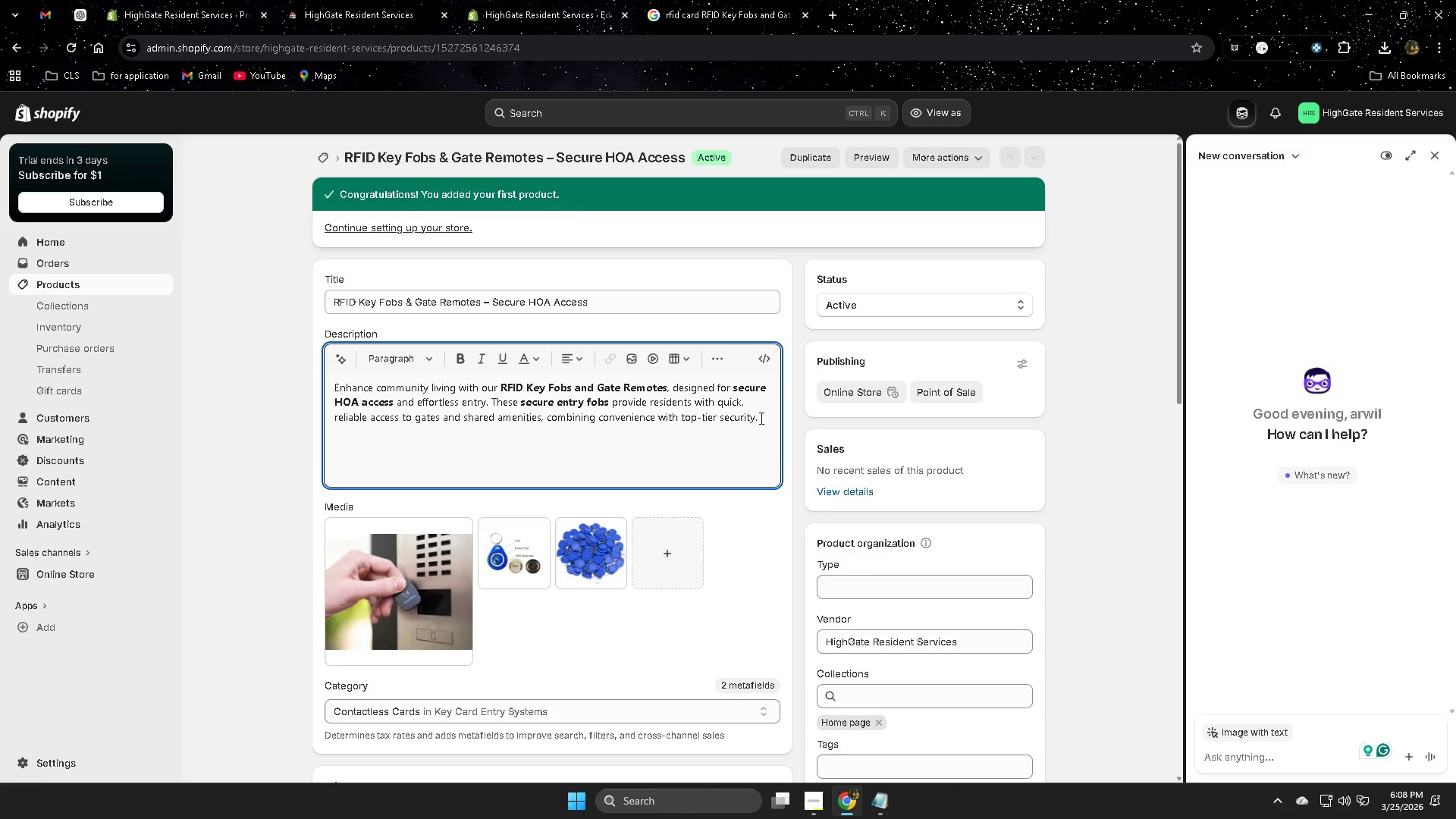 
triple_click([760, 418])
 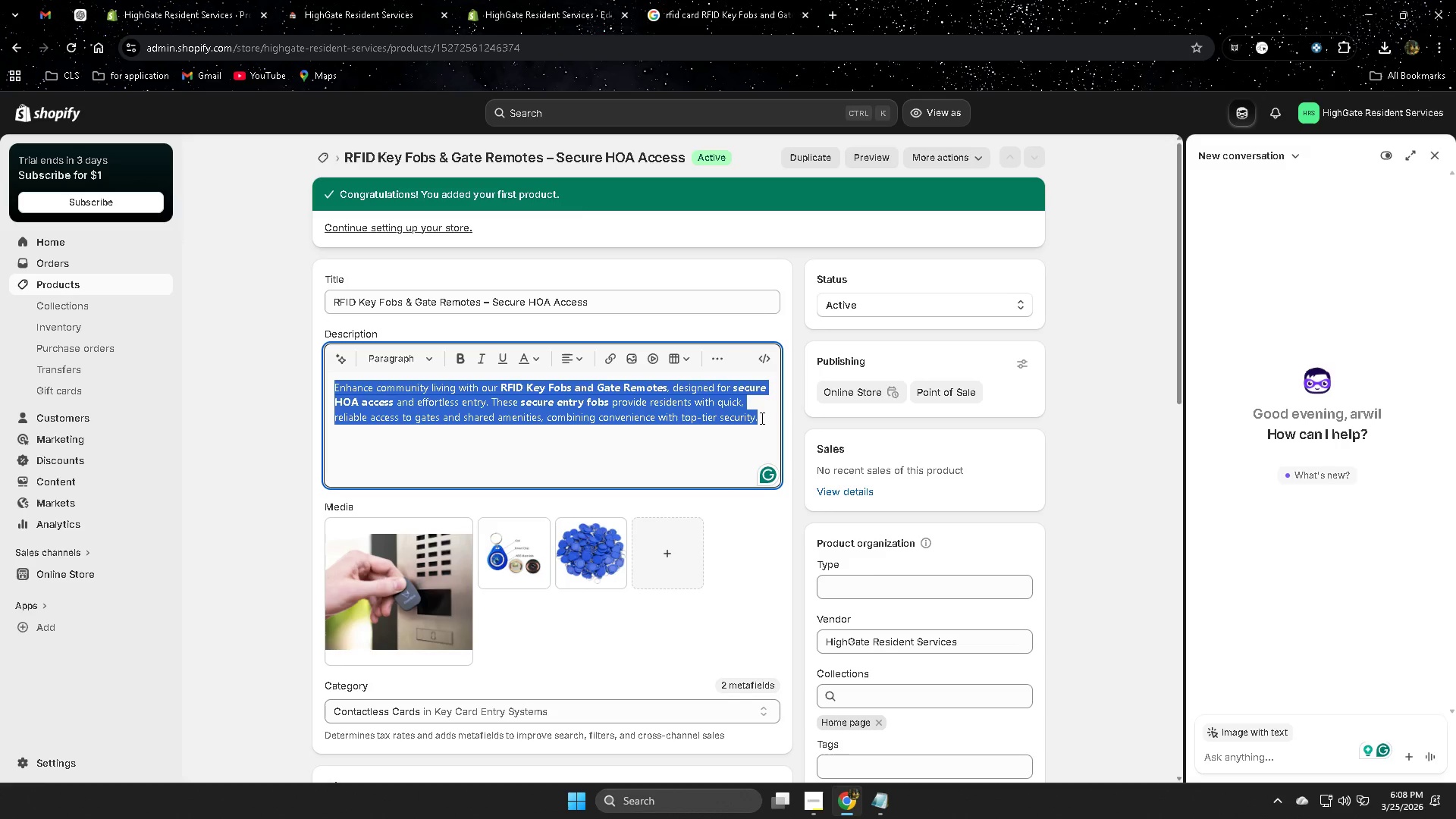 
key(Backspace)
 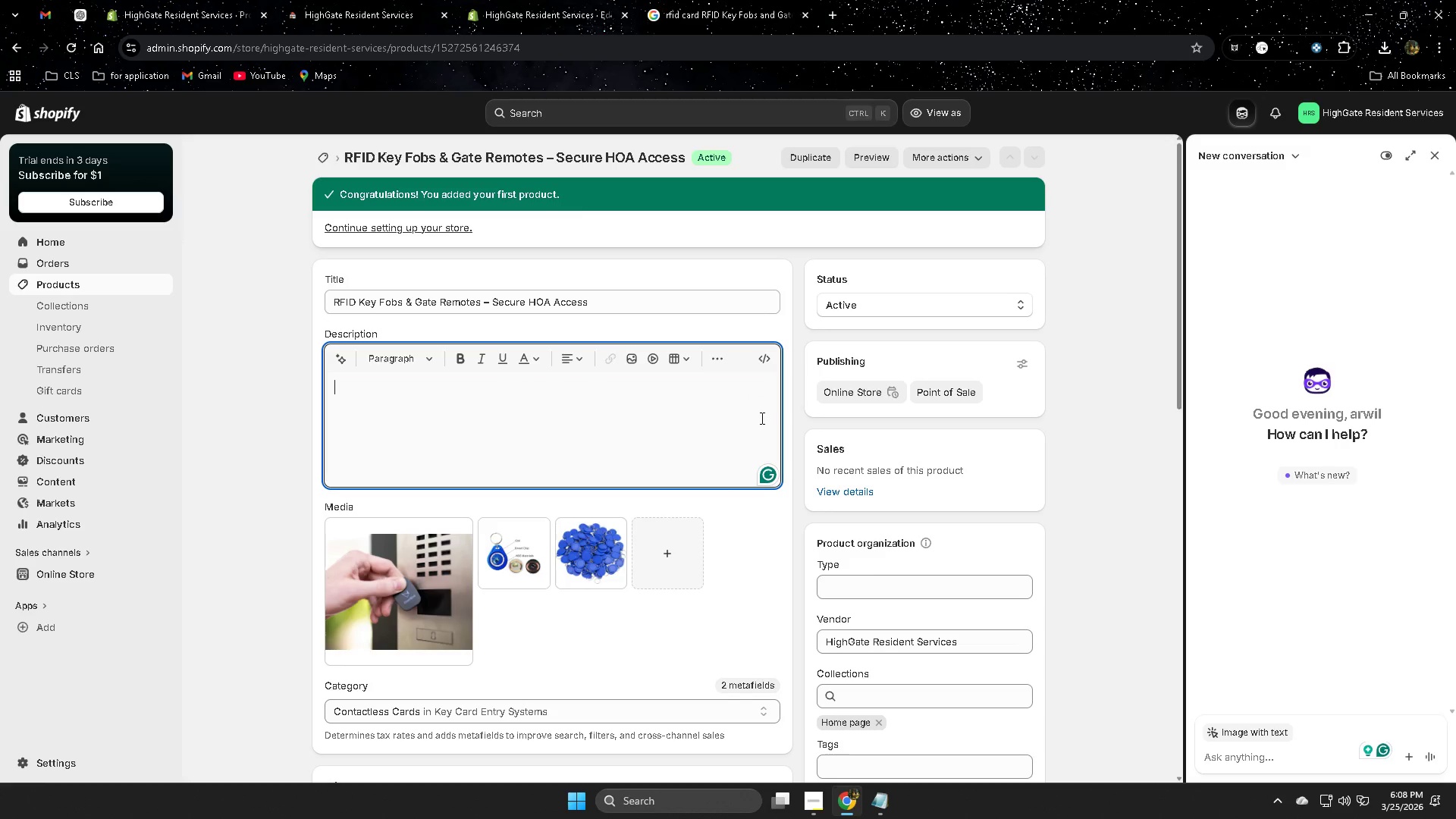 
key(Control+V)
 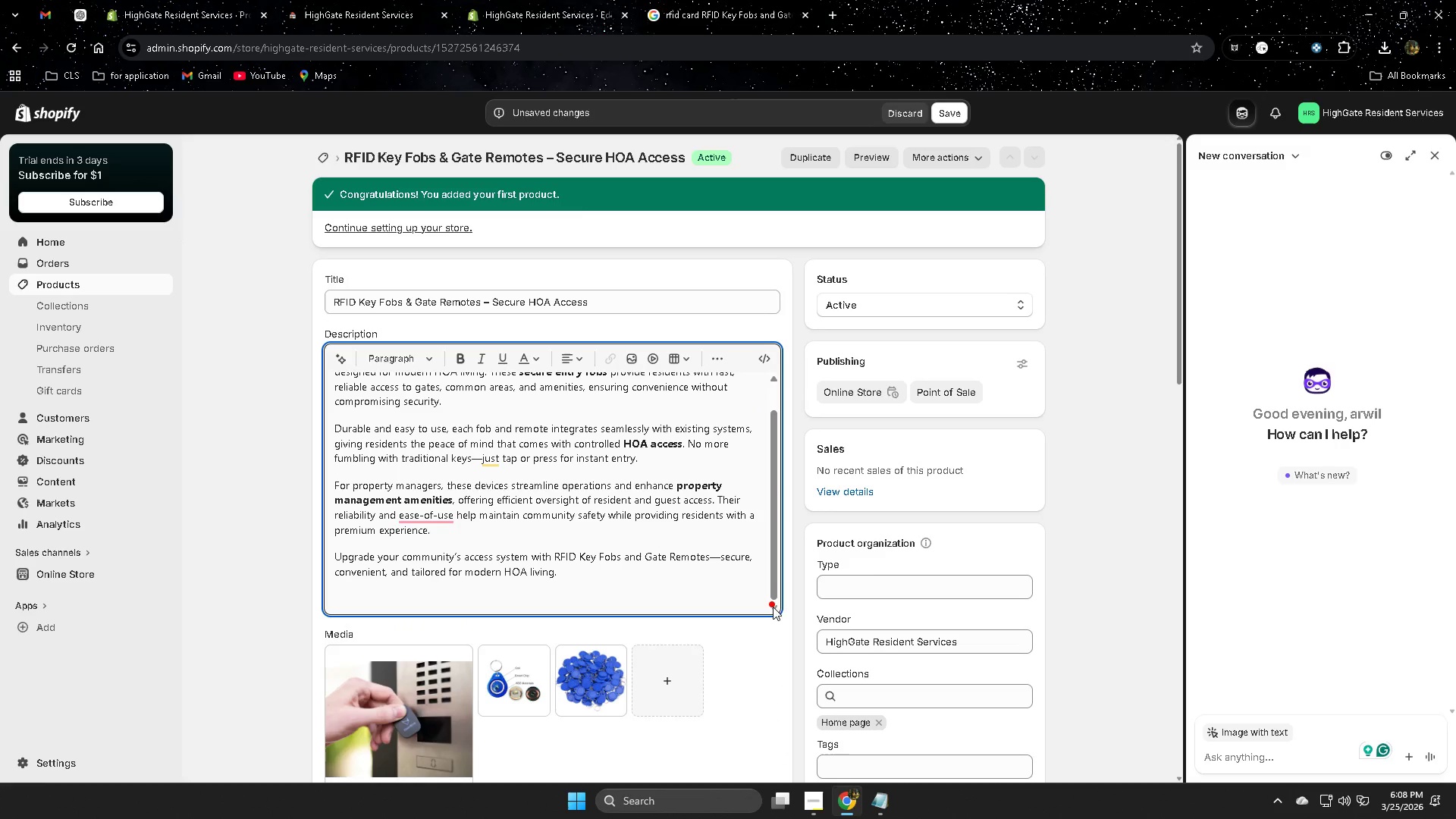 
scroll: coordinate [567, 495], scroll_direction: up, amount: 2.0
 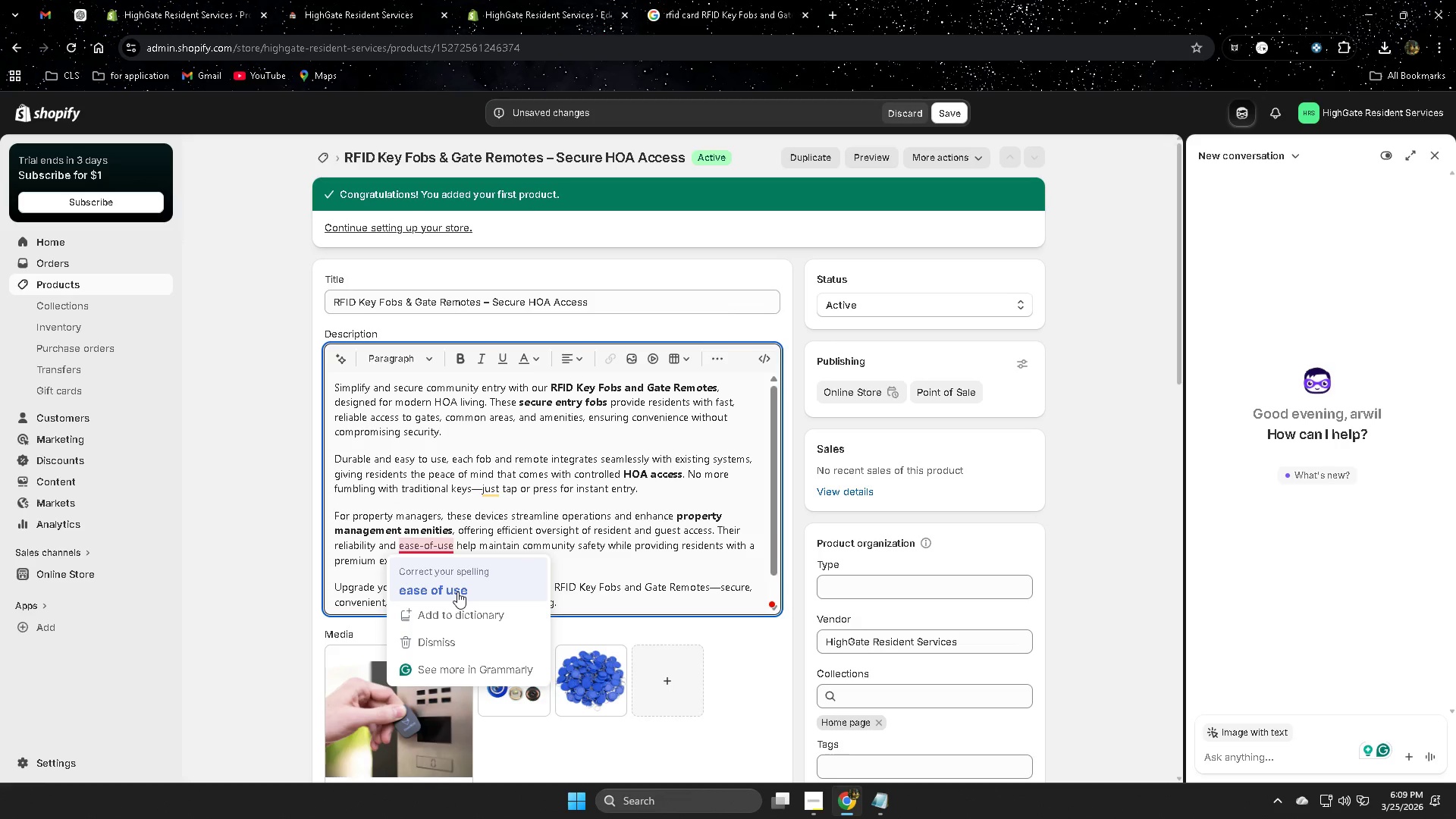 
left_click([457, 592])
 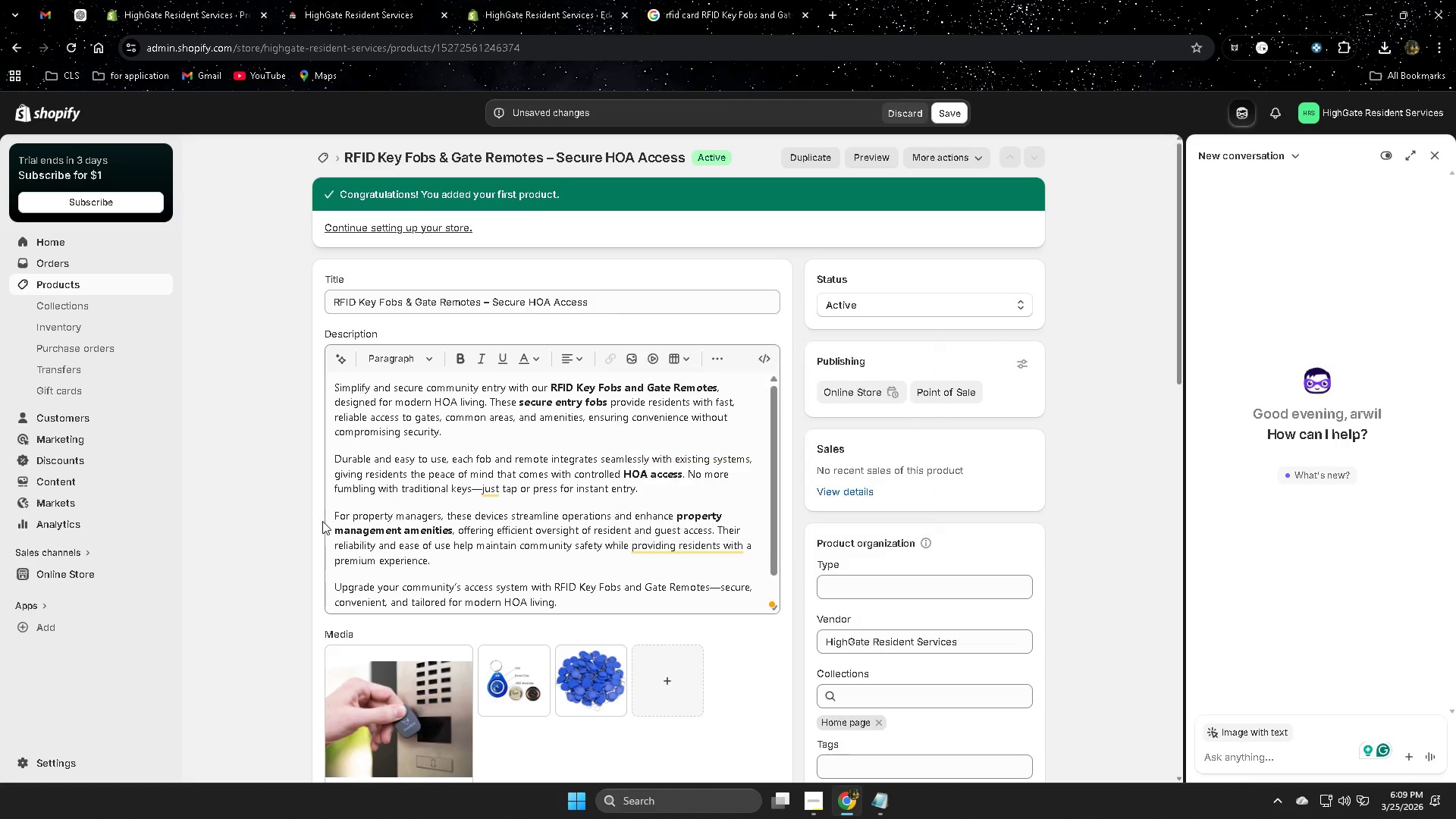 
mouse_move([632, 544])
 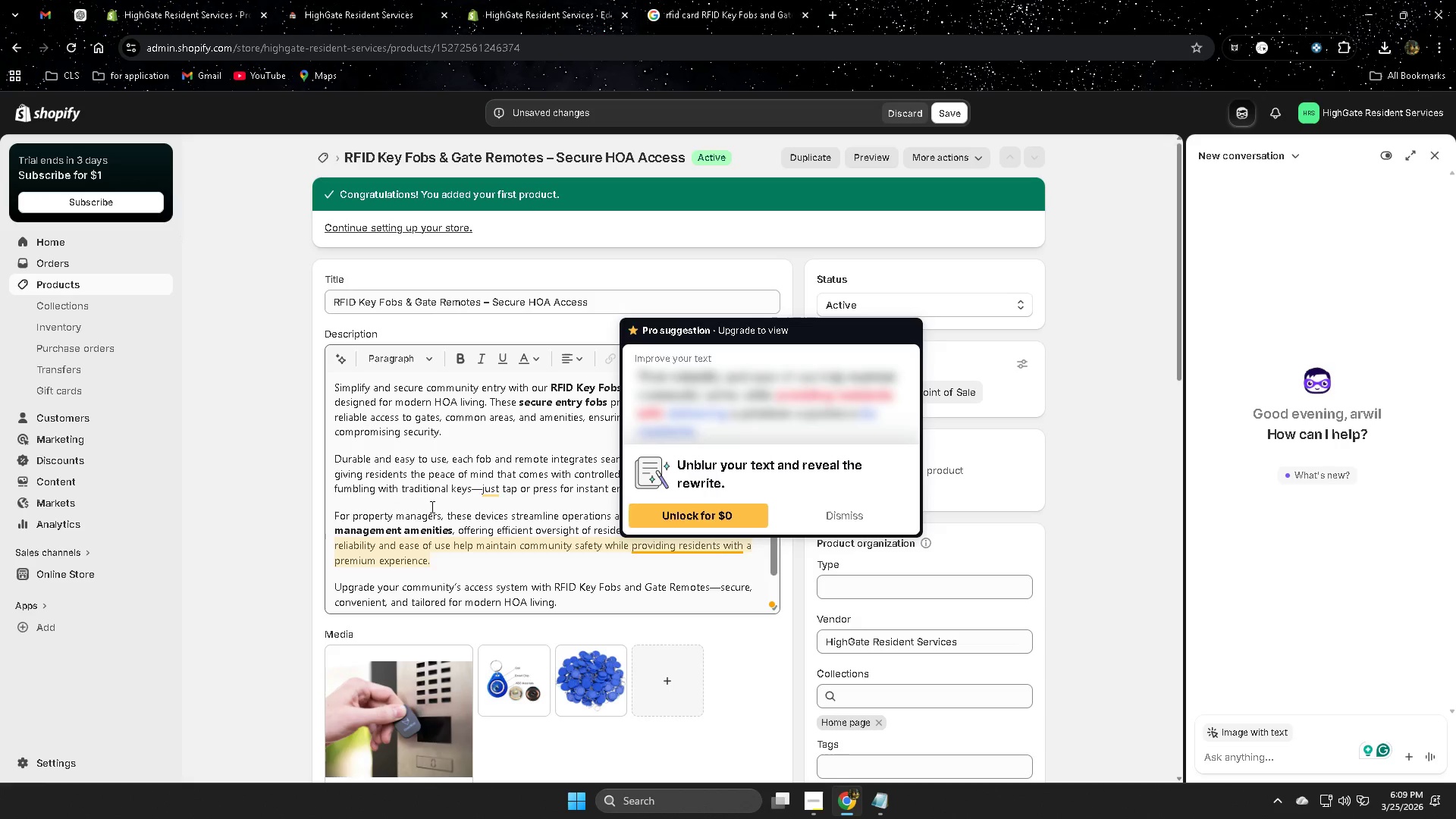 
scroll: coordinate [601, 503], scroll_direction: up, amount: 4.0
 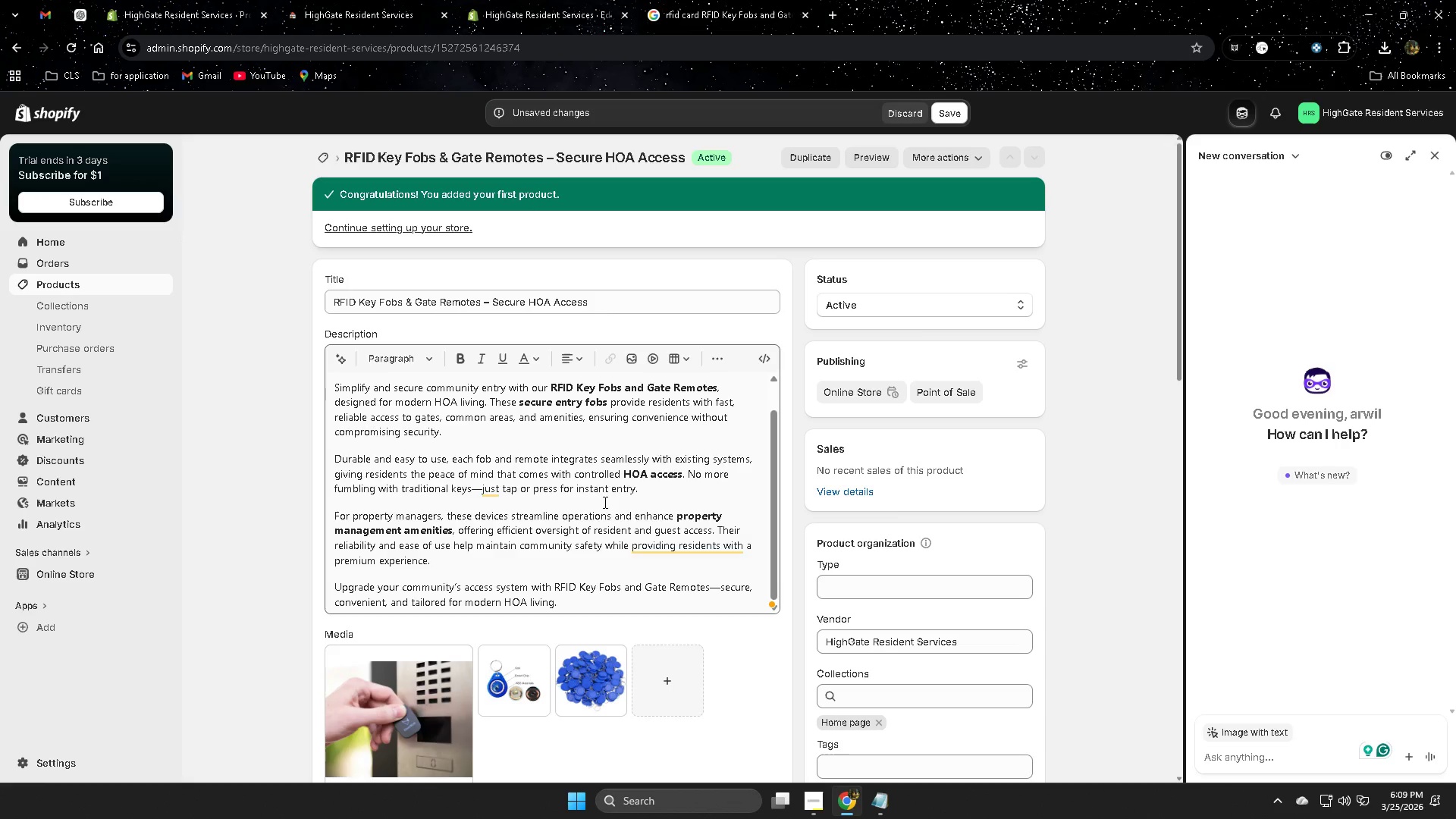 
scroll: coordinate [658, 542], scroll_direction: down, amount: 3.0
 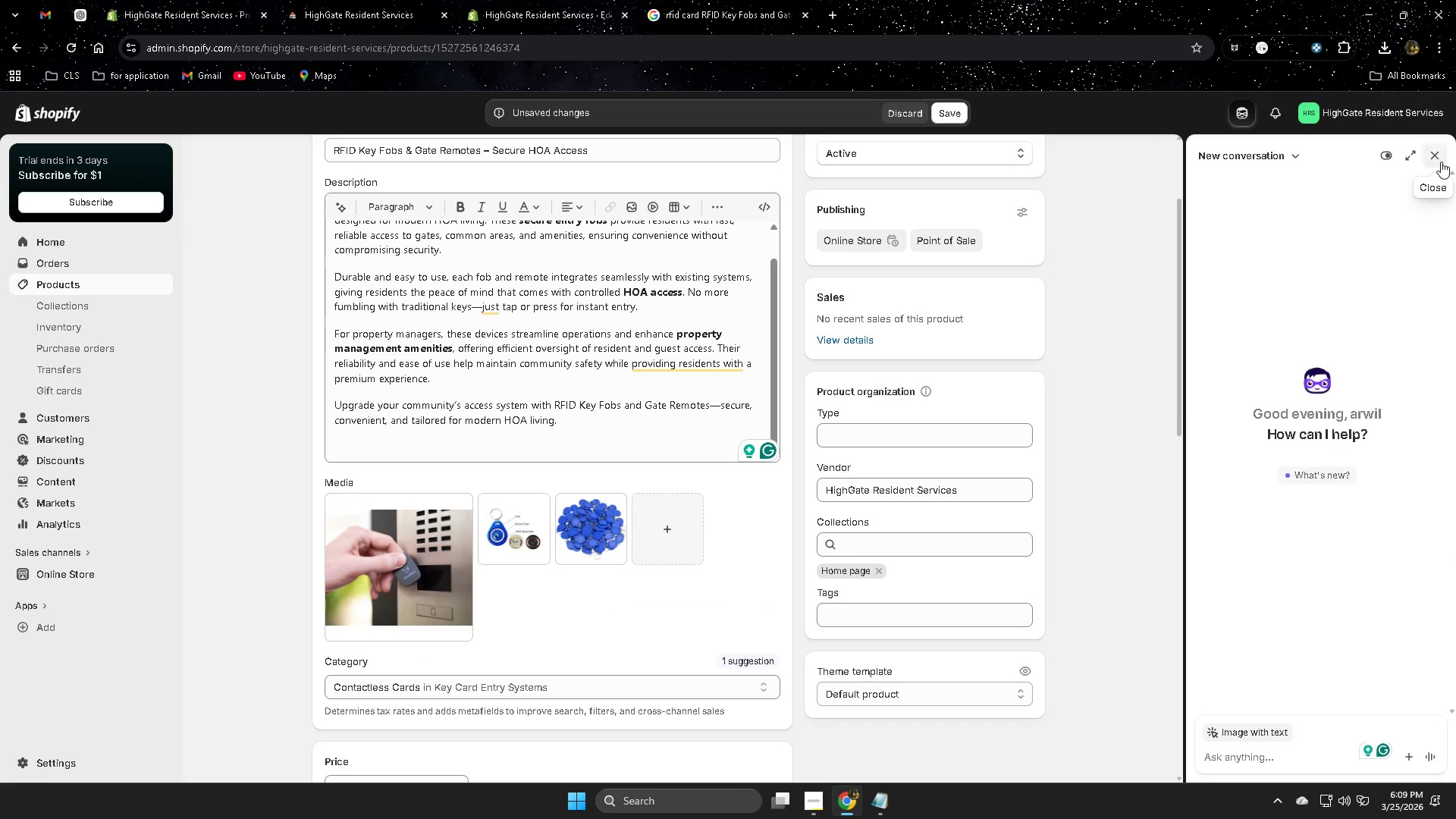 
left_click([1436, 155])